 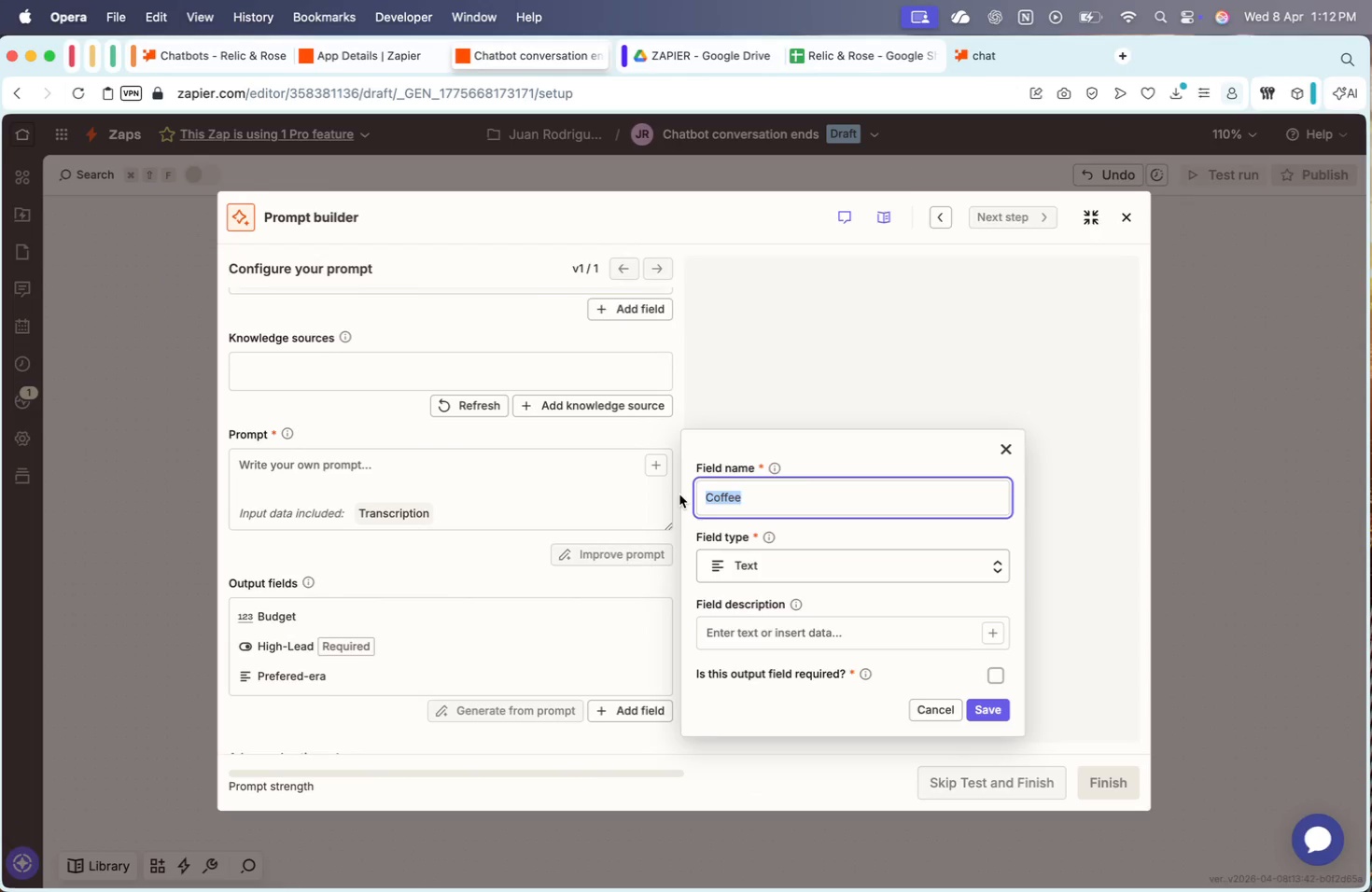 
key(Meta+CommandLeft)
 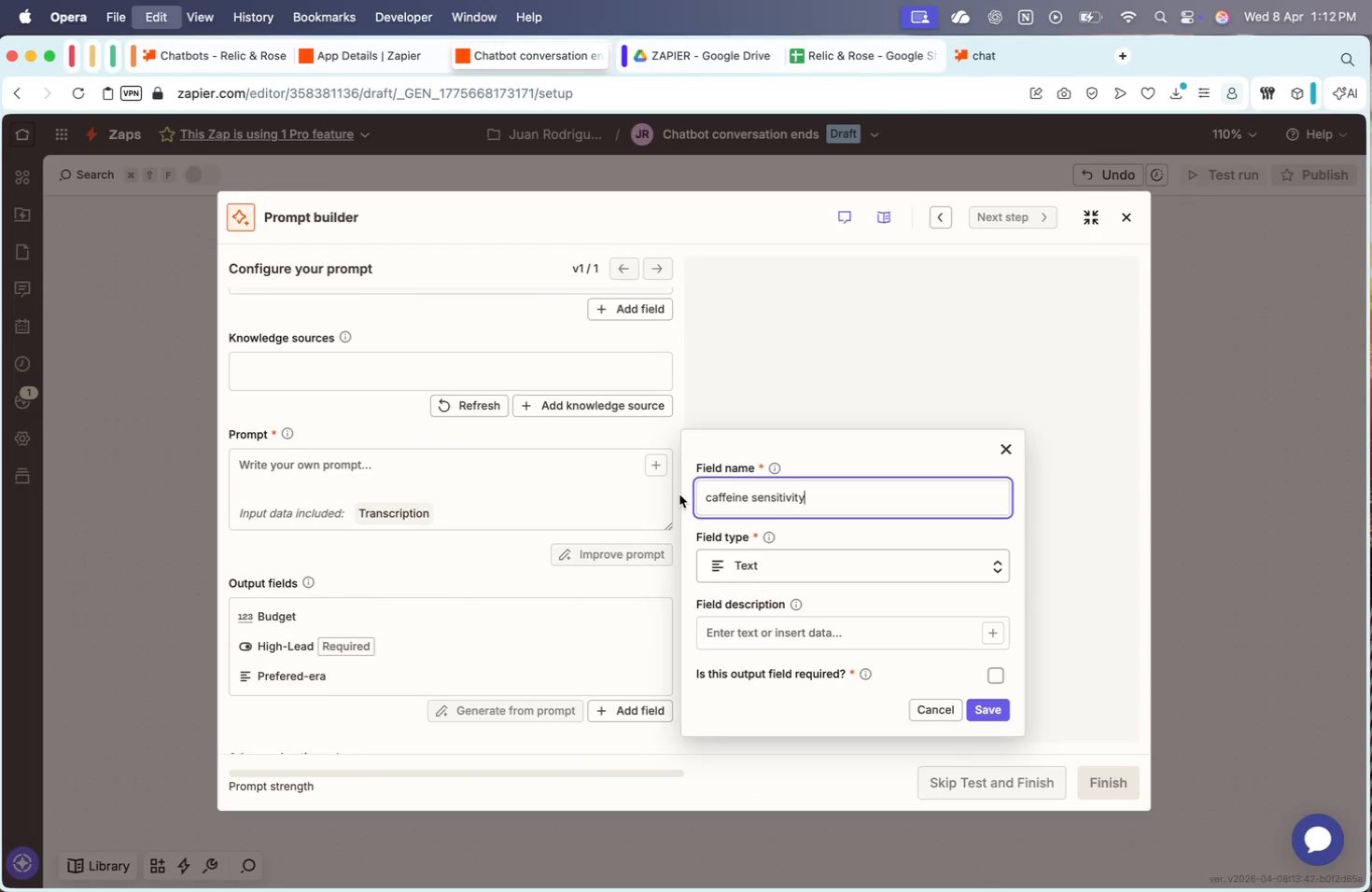 
key(Meta+V)
 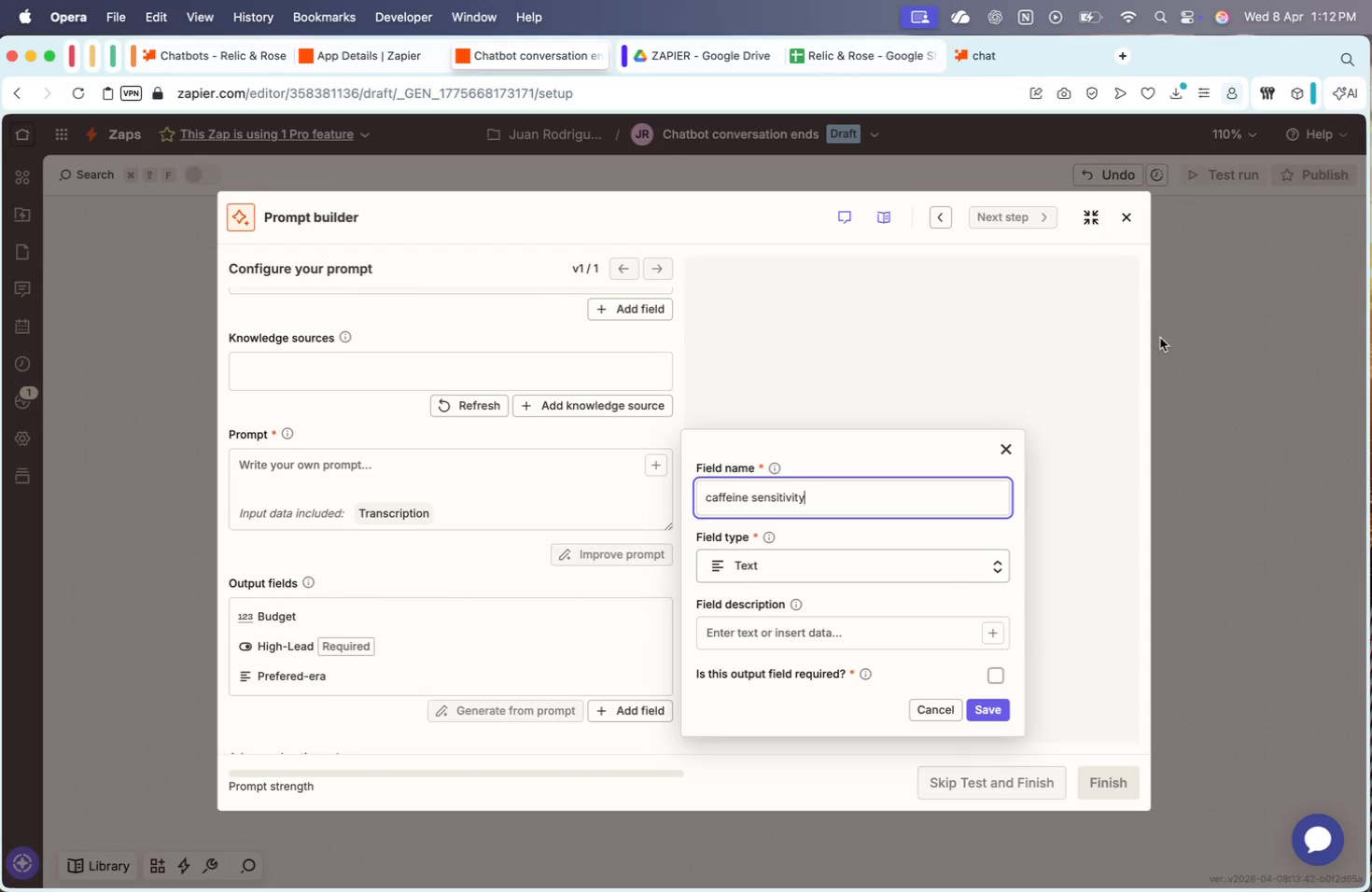 
left_click([988, 720])
 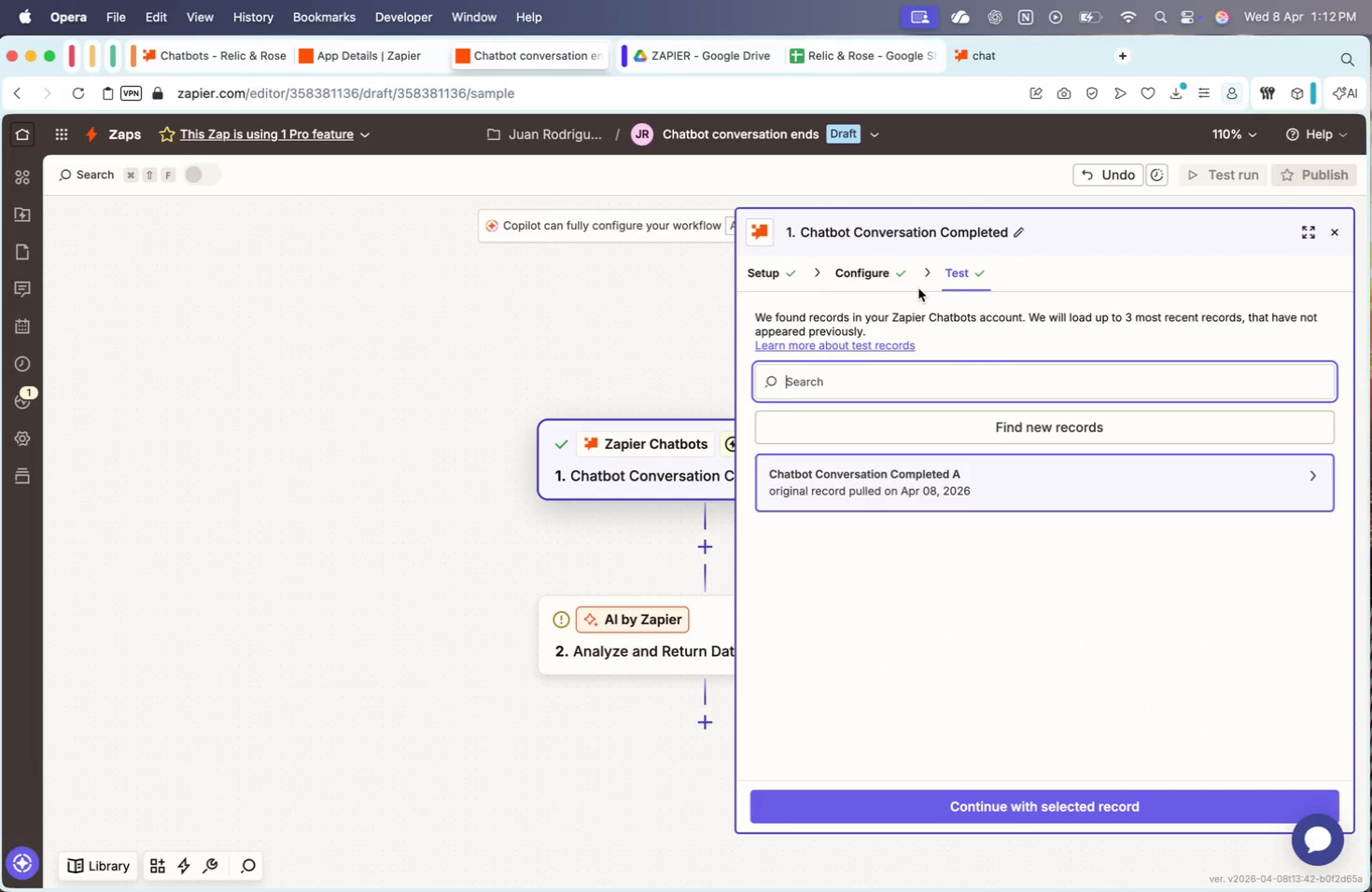 
left_click([919, 457])
 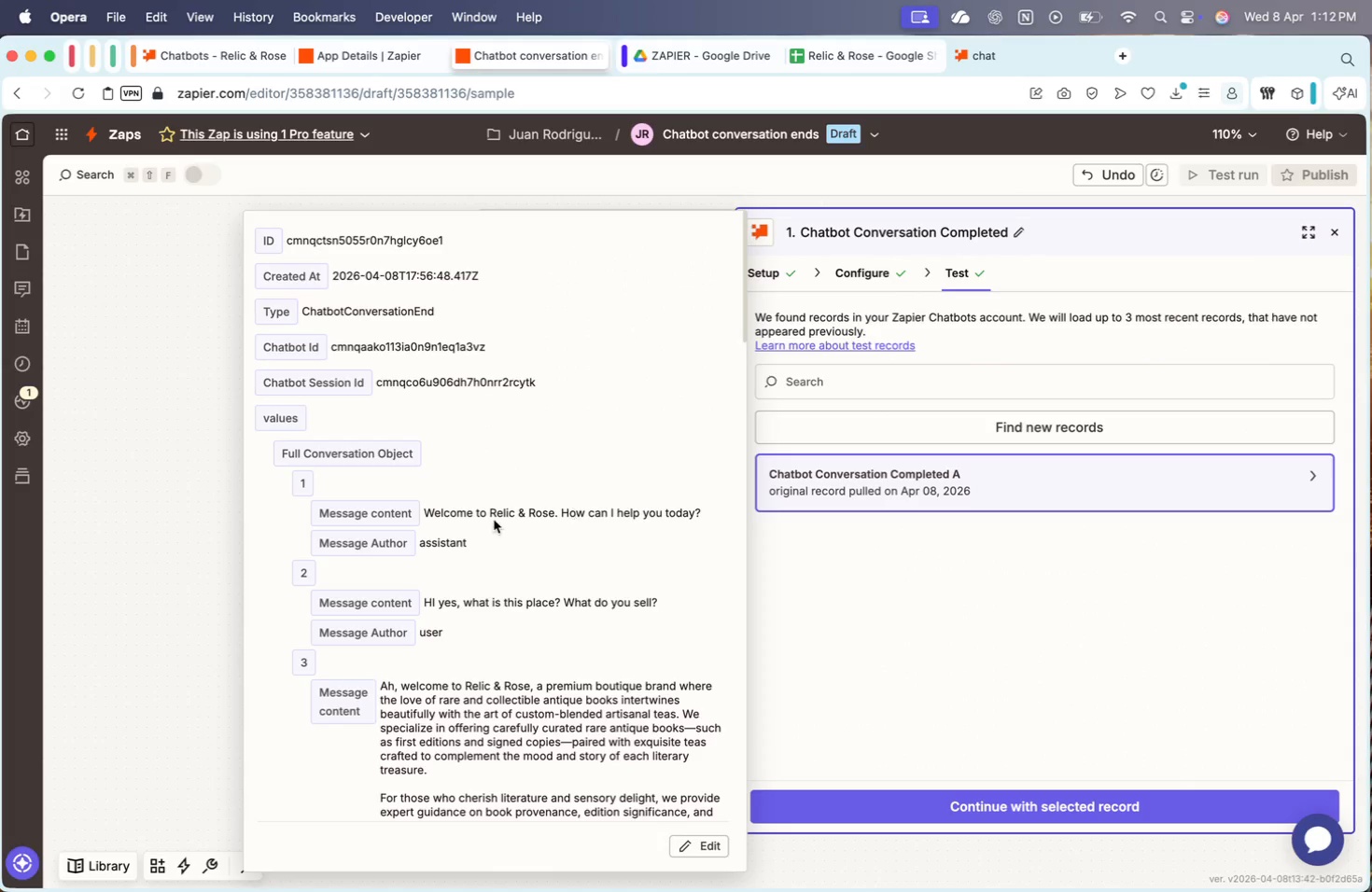 
scroll: coordinate [494, 520], scroll_direction: down, amount: 190.0
 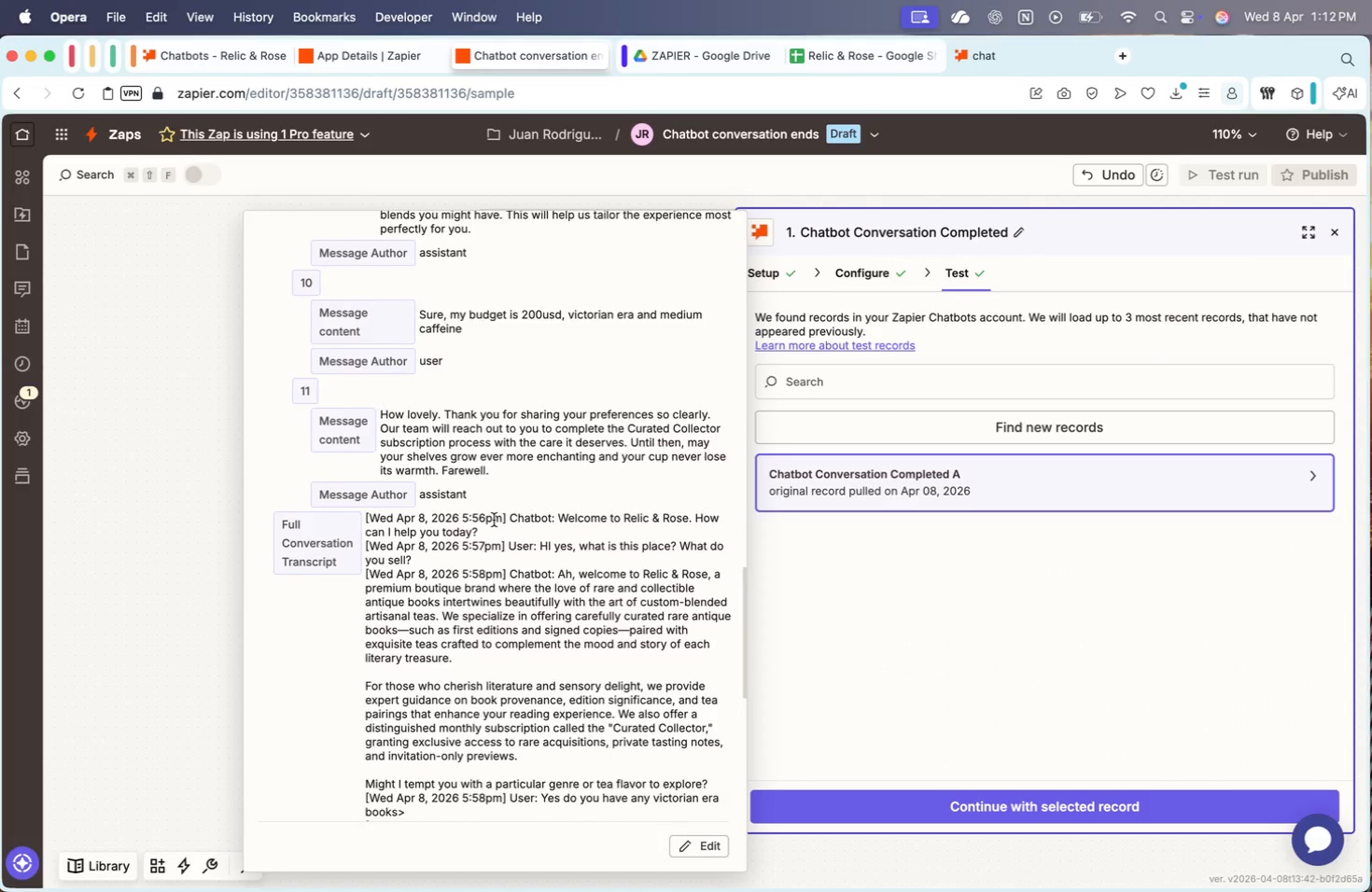 
scroll: coordinate [494, 520], scroll_direction: up, amount: 7.0
 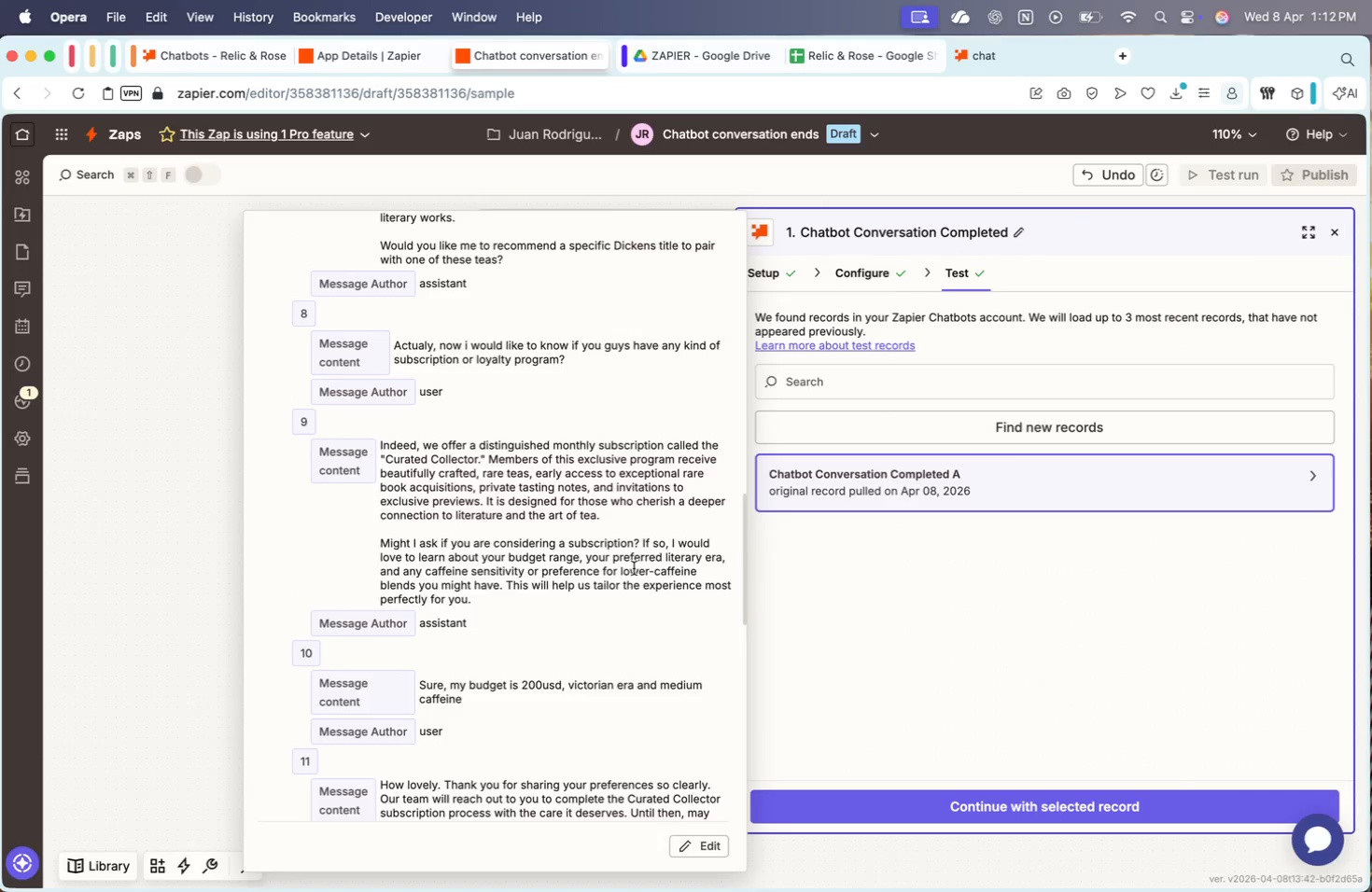 
left_click_drag(start_coordinate=[607, 570], to_coordinate=[672, 570])
 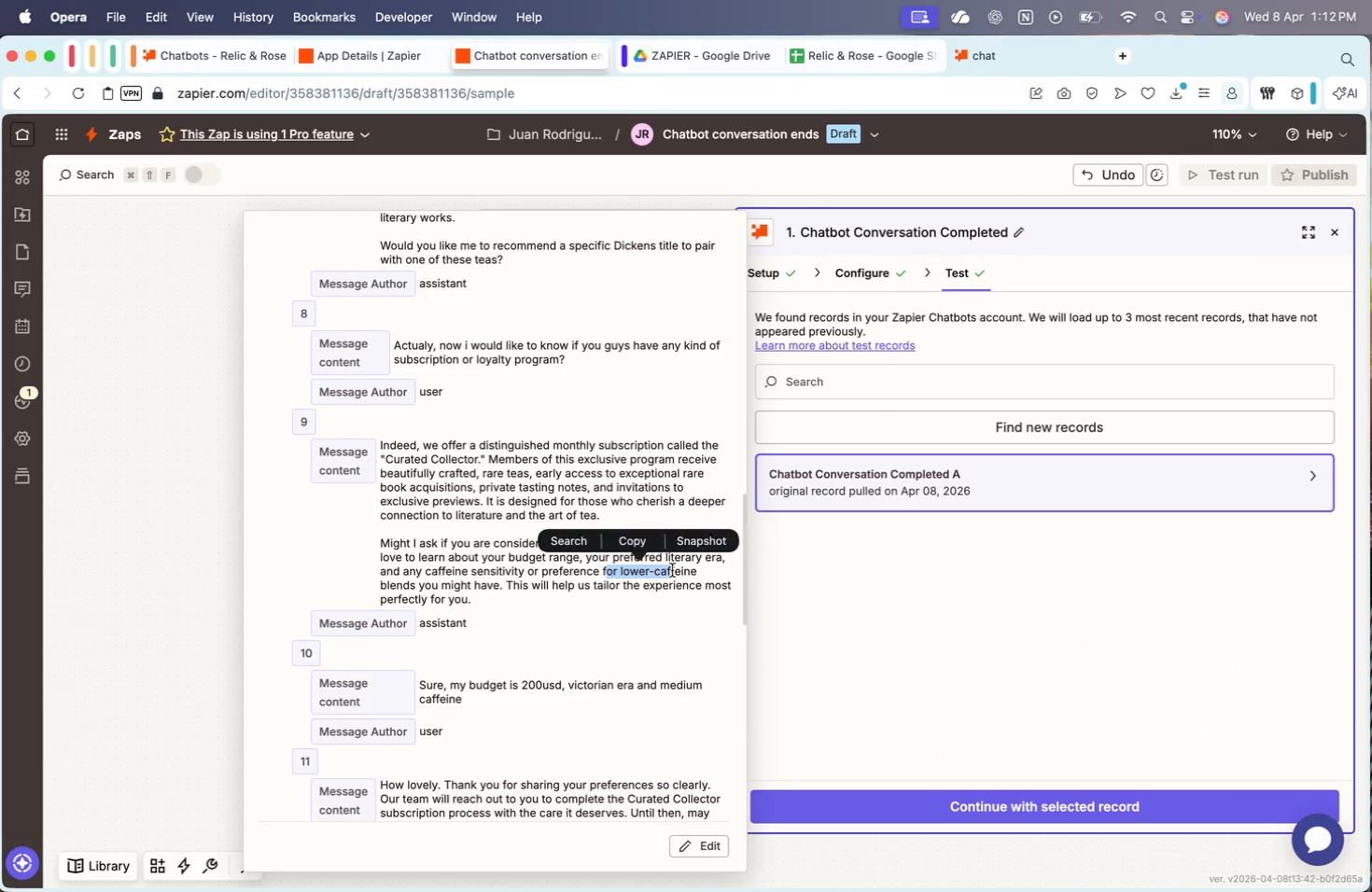 
double_click([672, 570])
 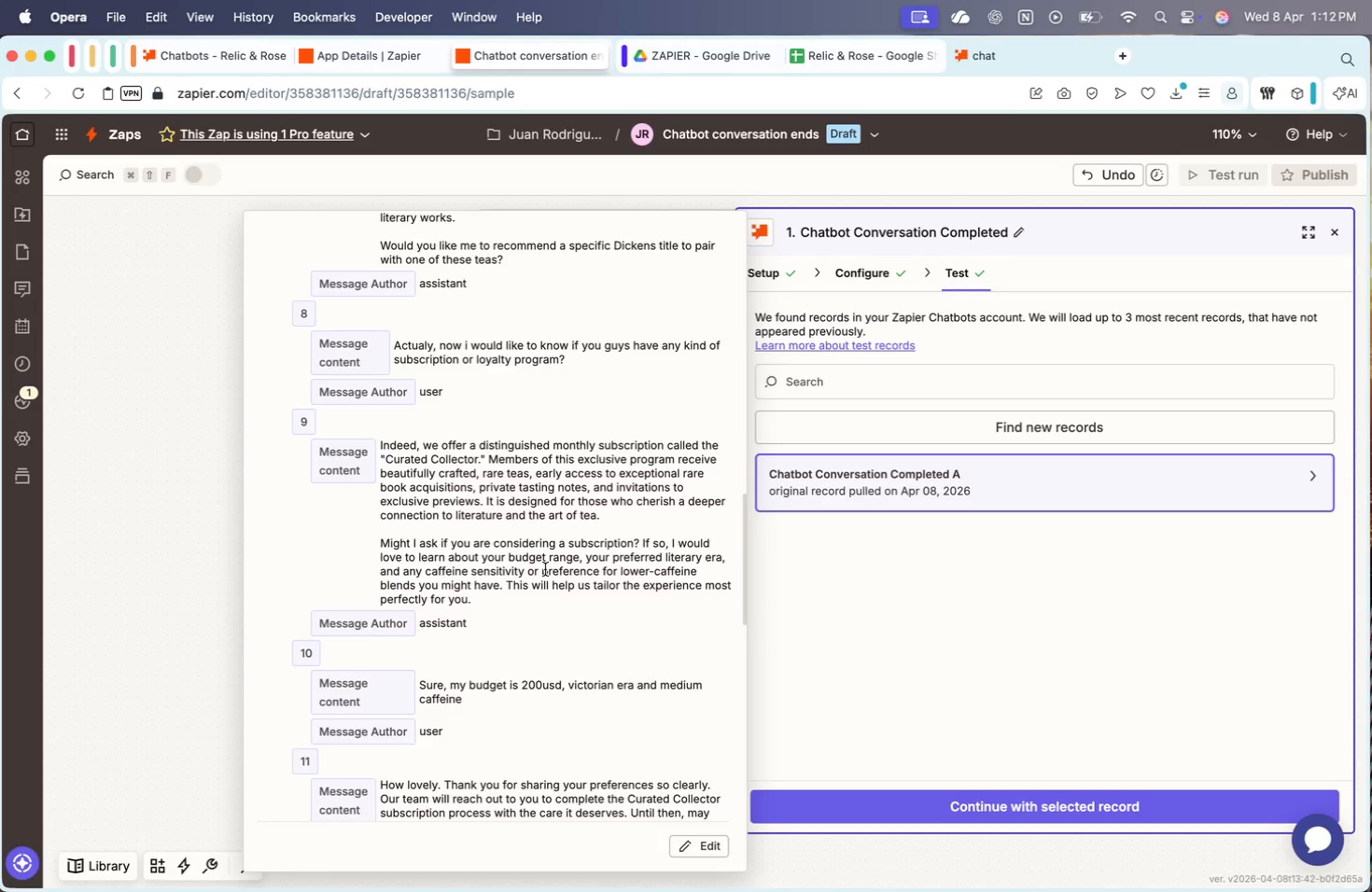 
left_click_drag(start_coordinate=[542, 569], to_coordinate=[688, 567])
 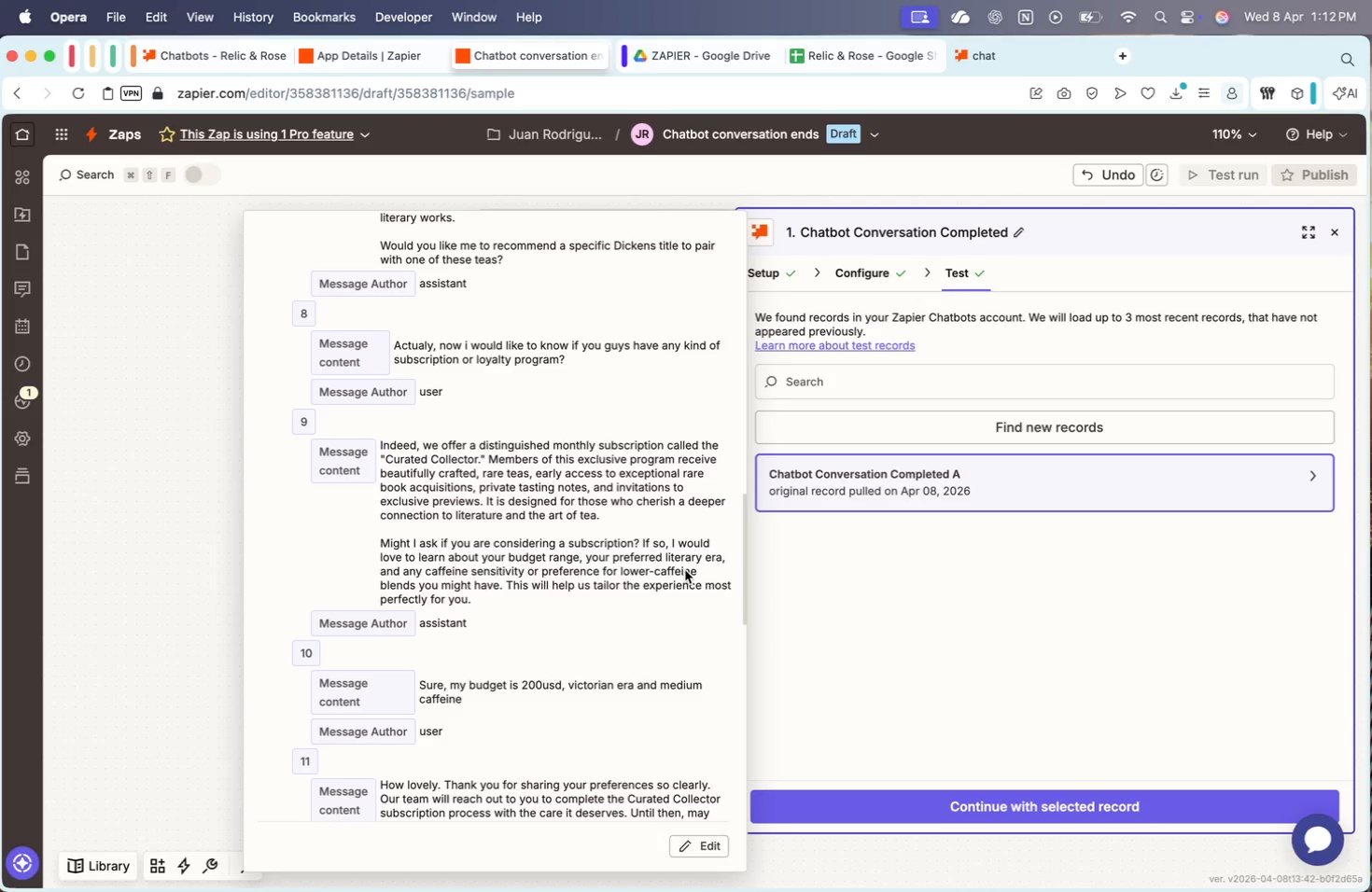 
left_click_drag(start_coordinate=[688, 570], to_coordinate=[581, 571])
 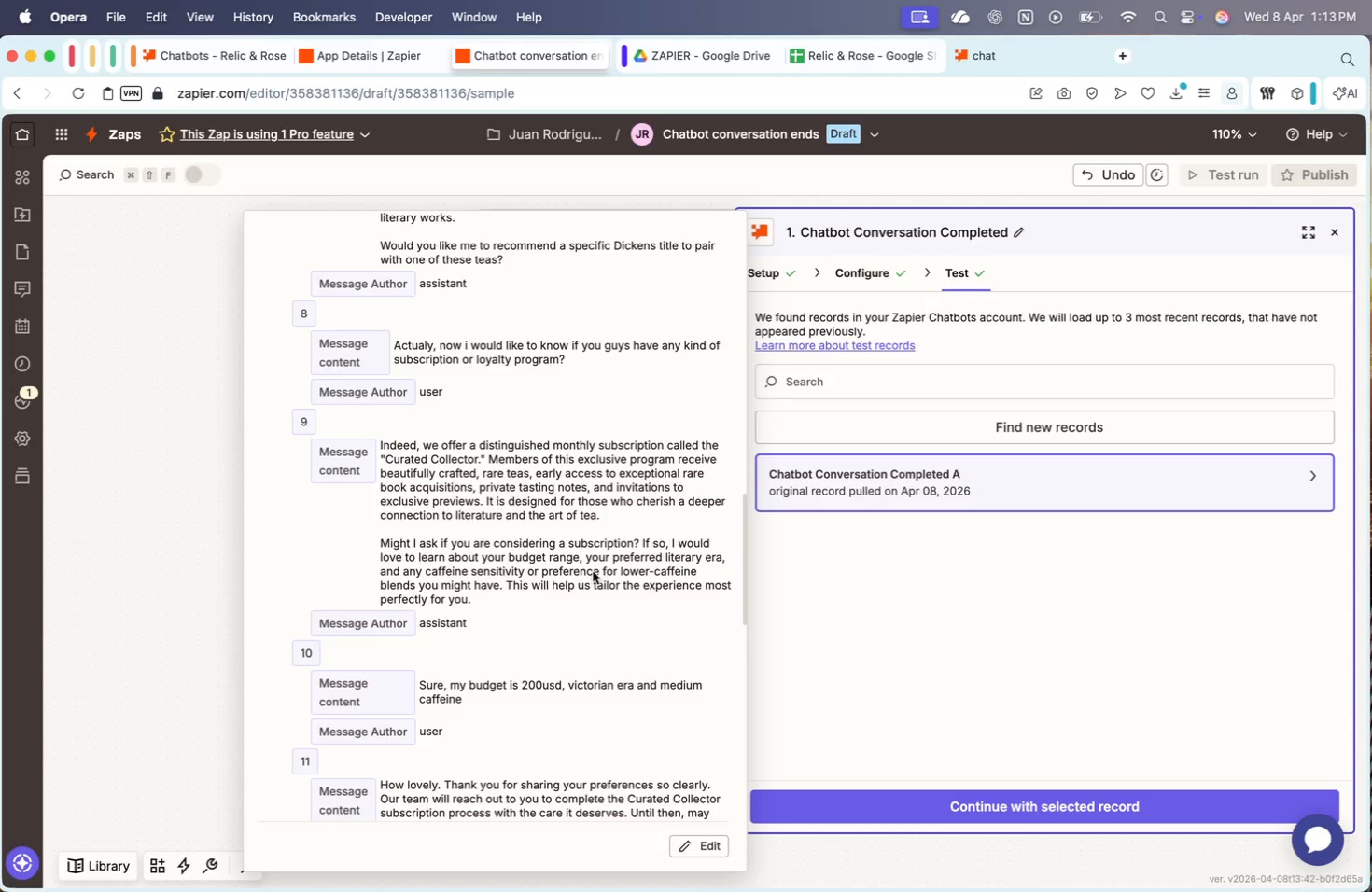 
wait(11.82)
 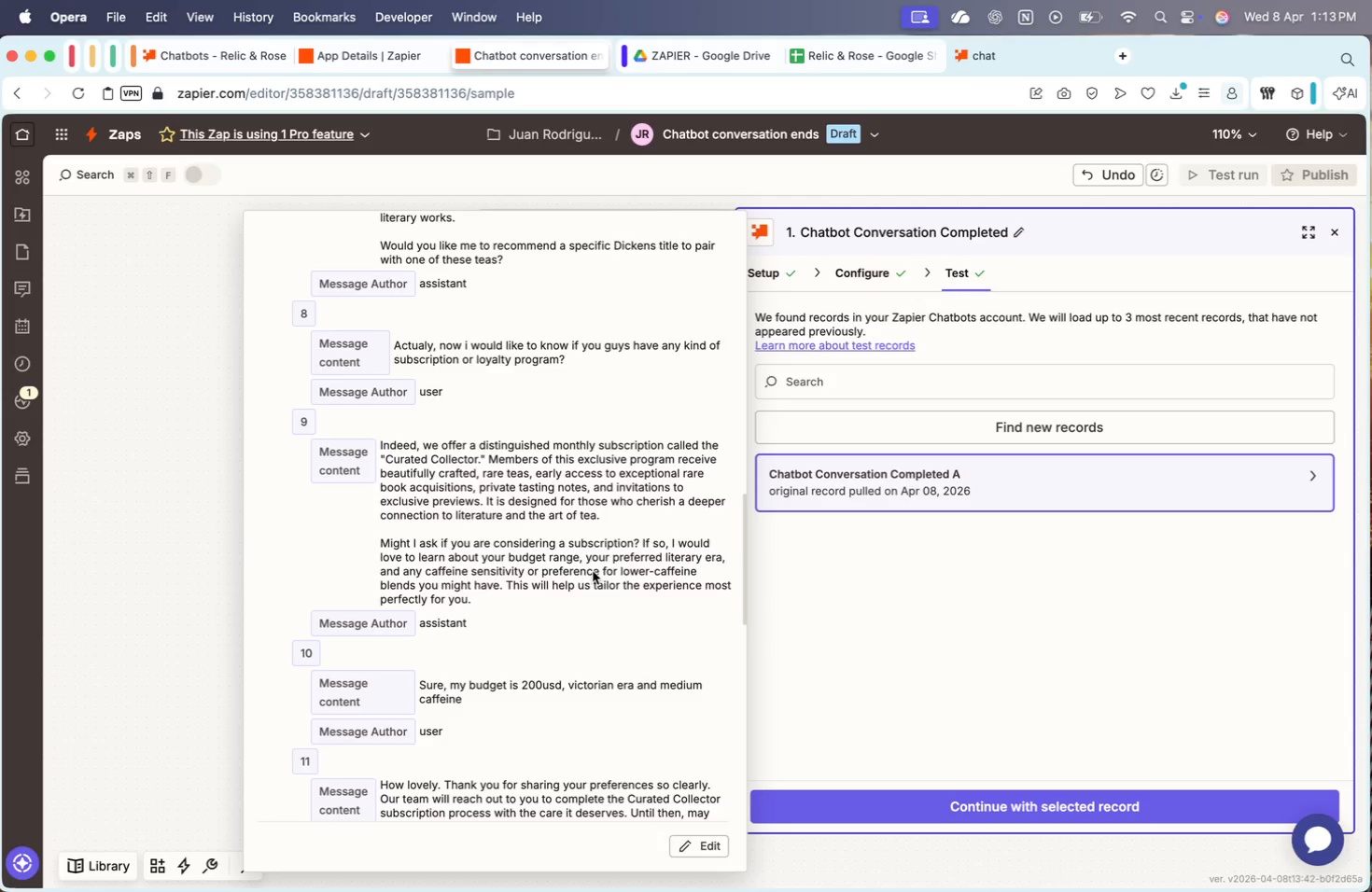 
left_click([1336, 235])
 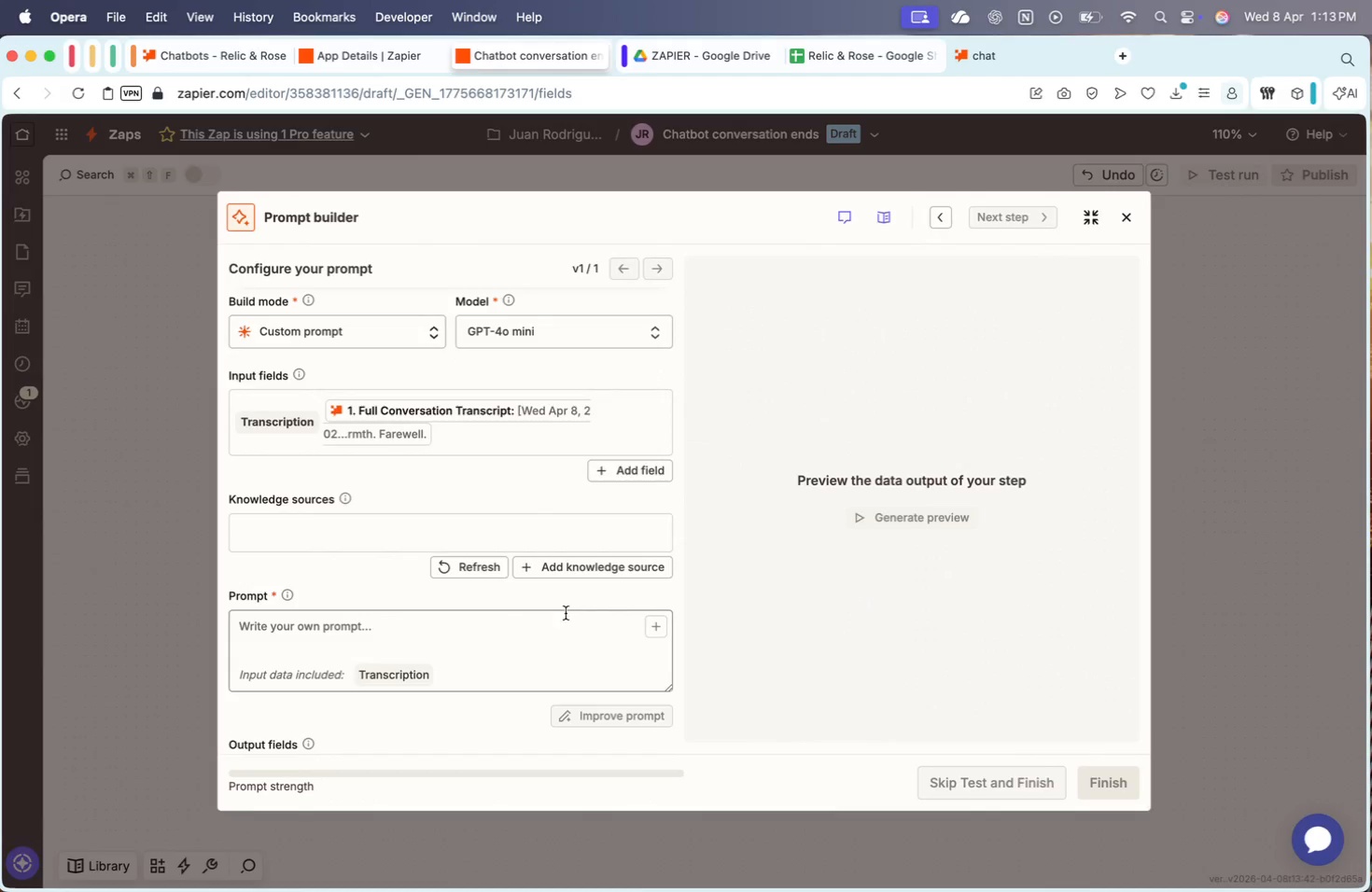 
scroll: coordinate [581, 613], scroll_direction: down, amount: 35.0
 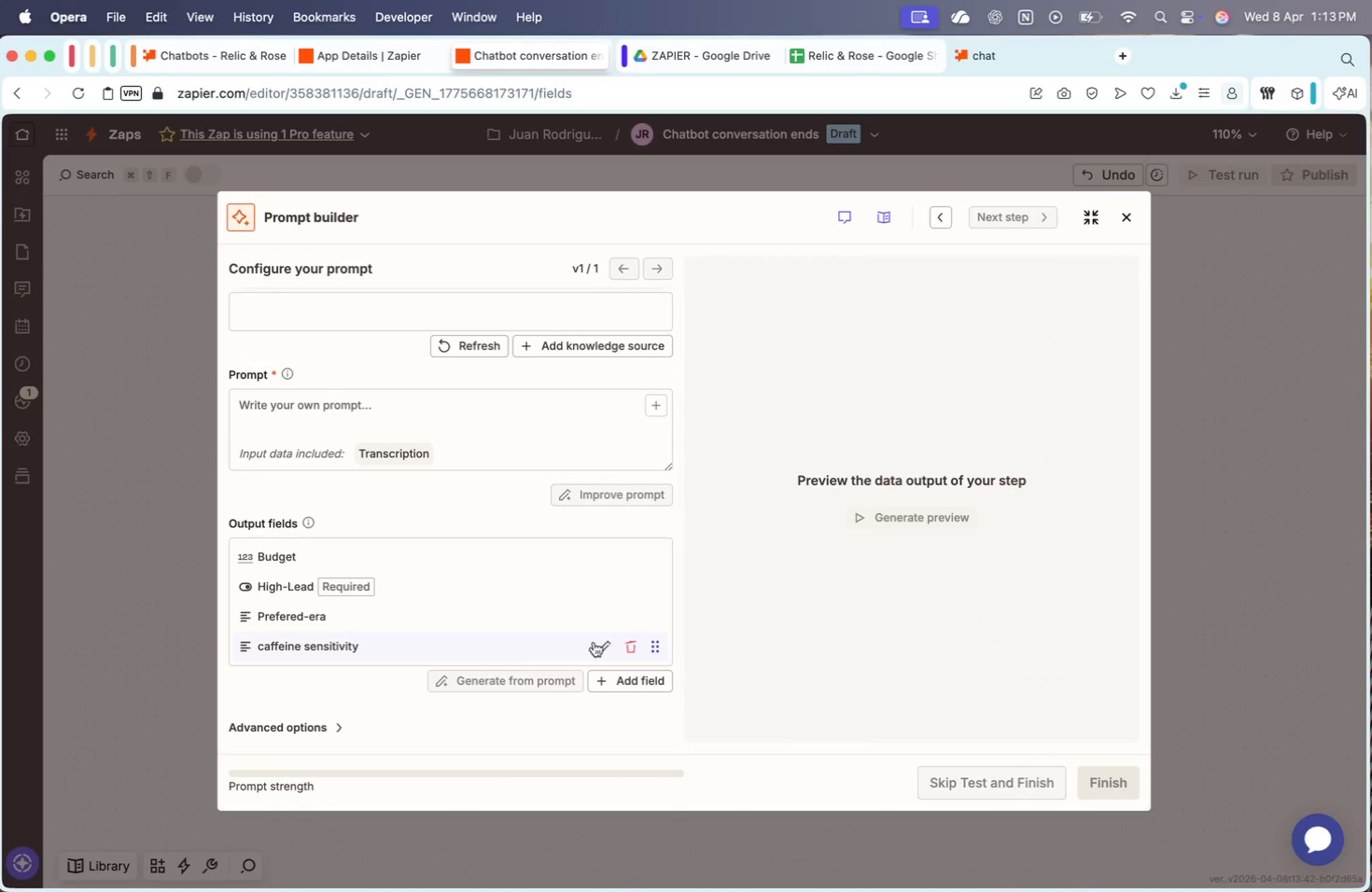 
left_click([603, 643])
 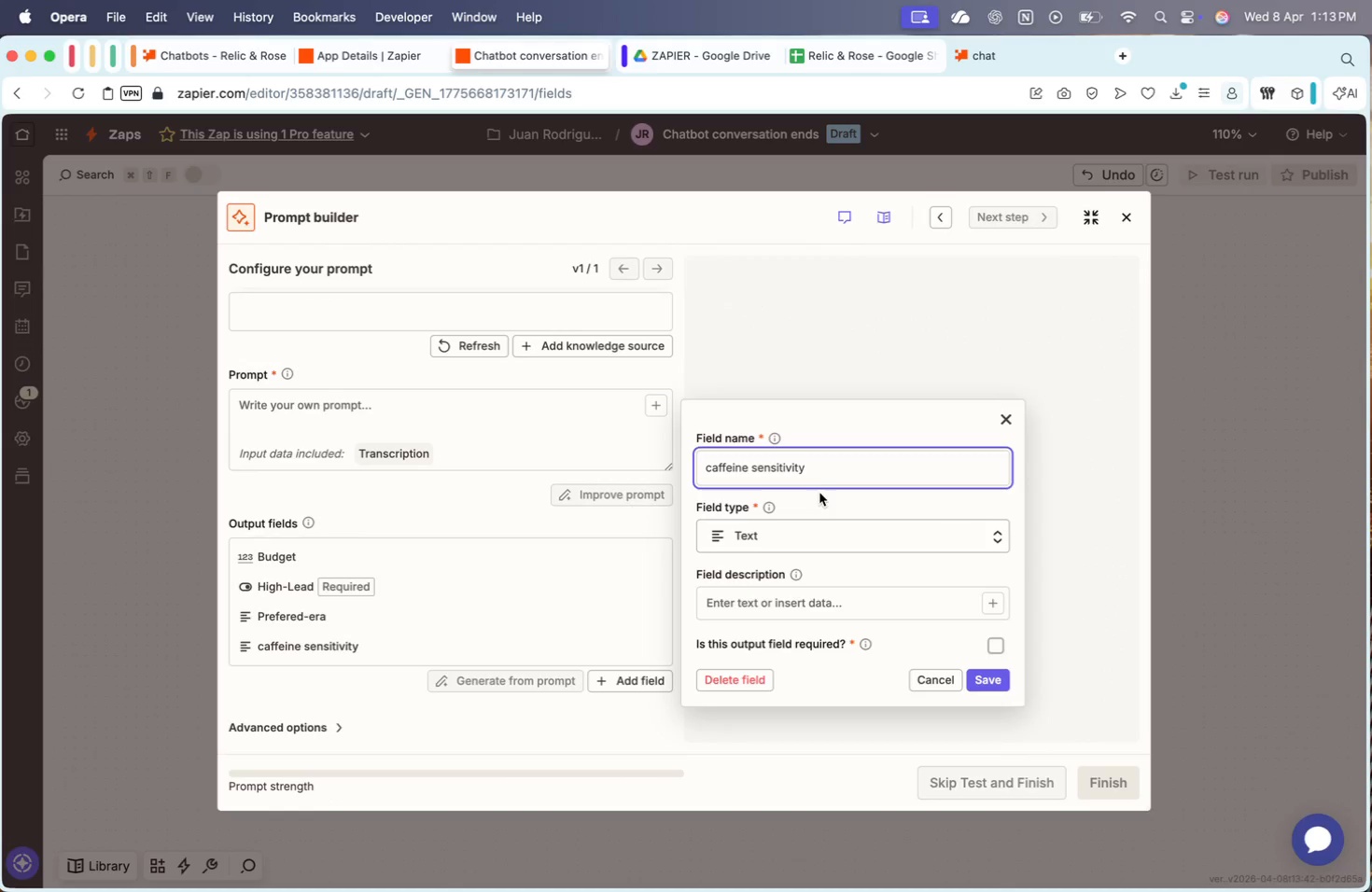 
left_click_drag(start_coordinate=[818, 465], to_coordinate=[753, 464])
 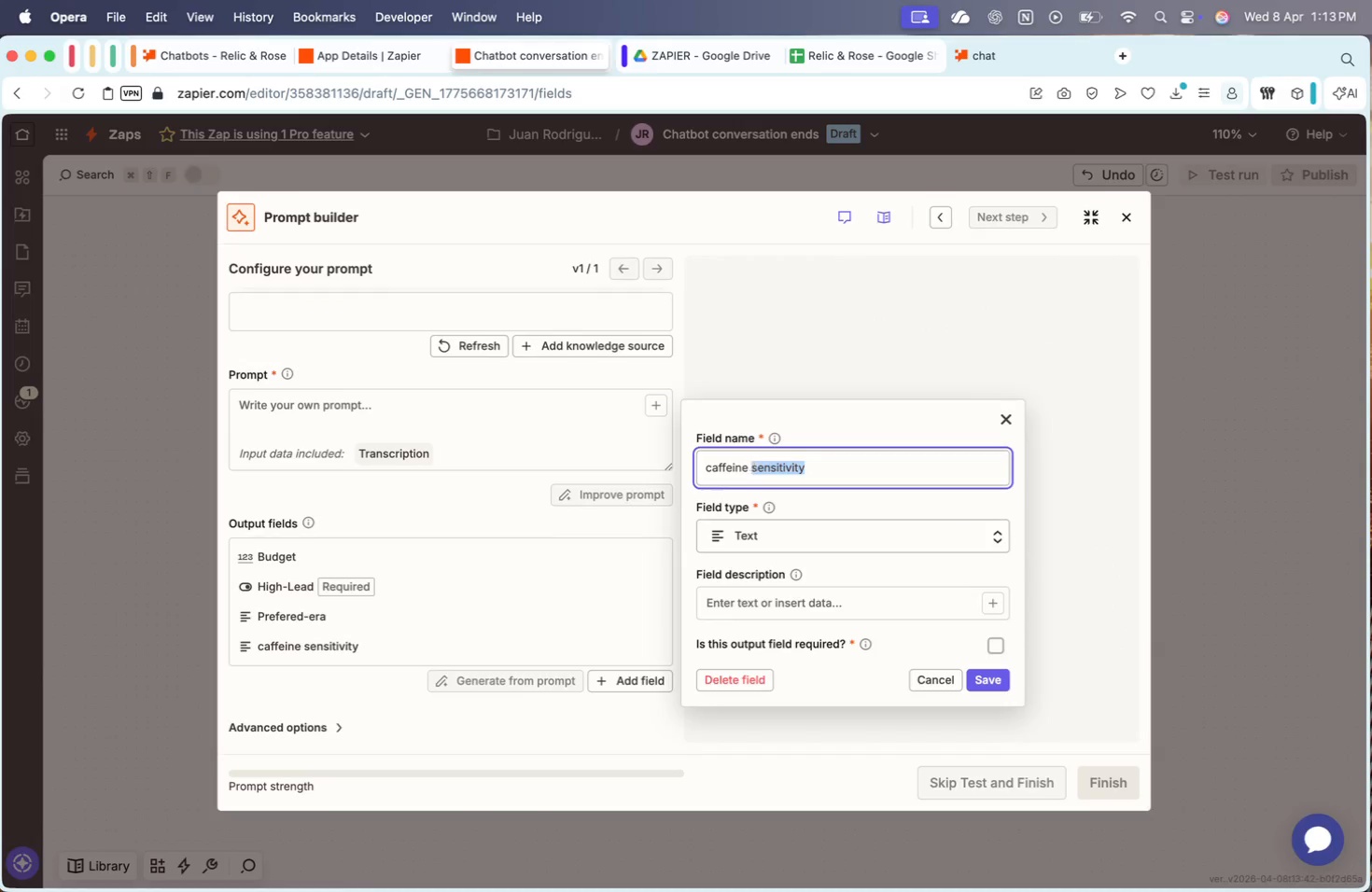 
key(Backspace)
type(prefered)
 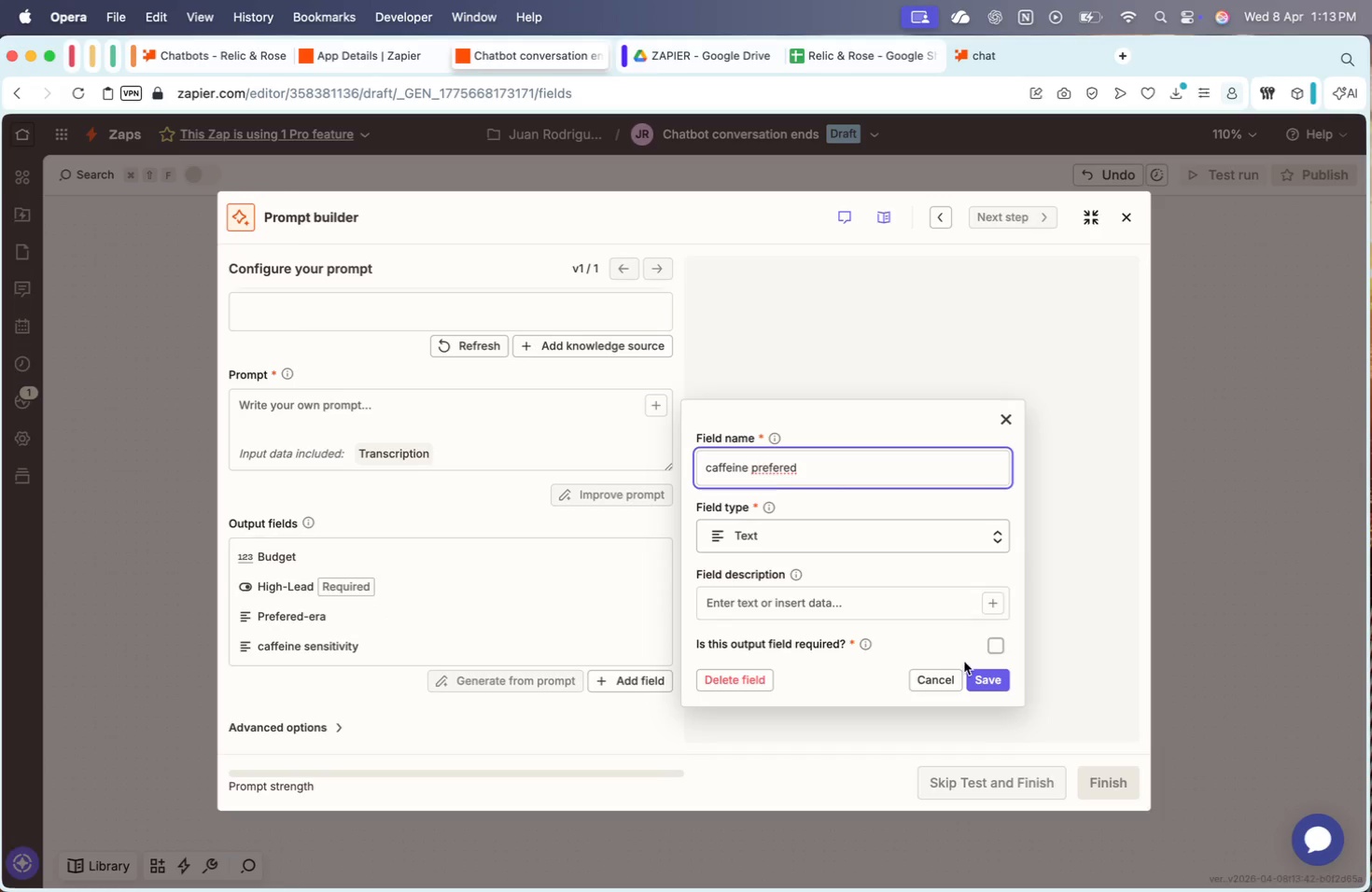 
left_click([985, 677])
 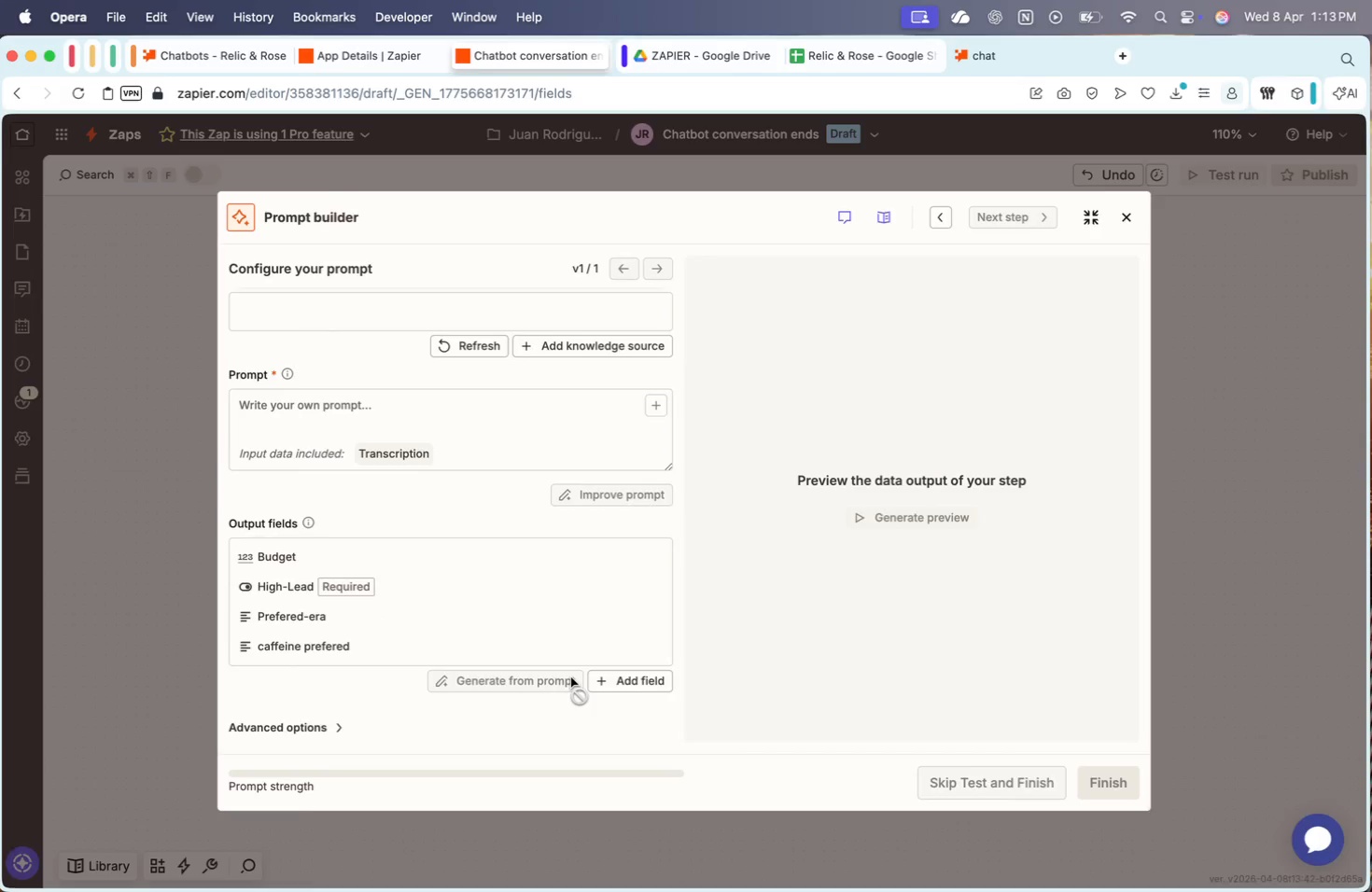 
wait(5.38)
 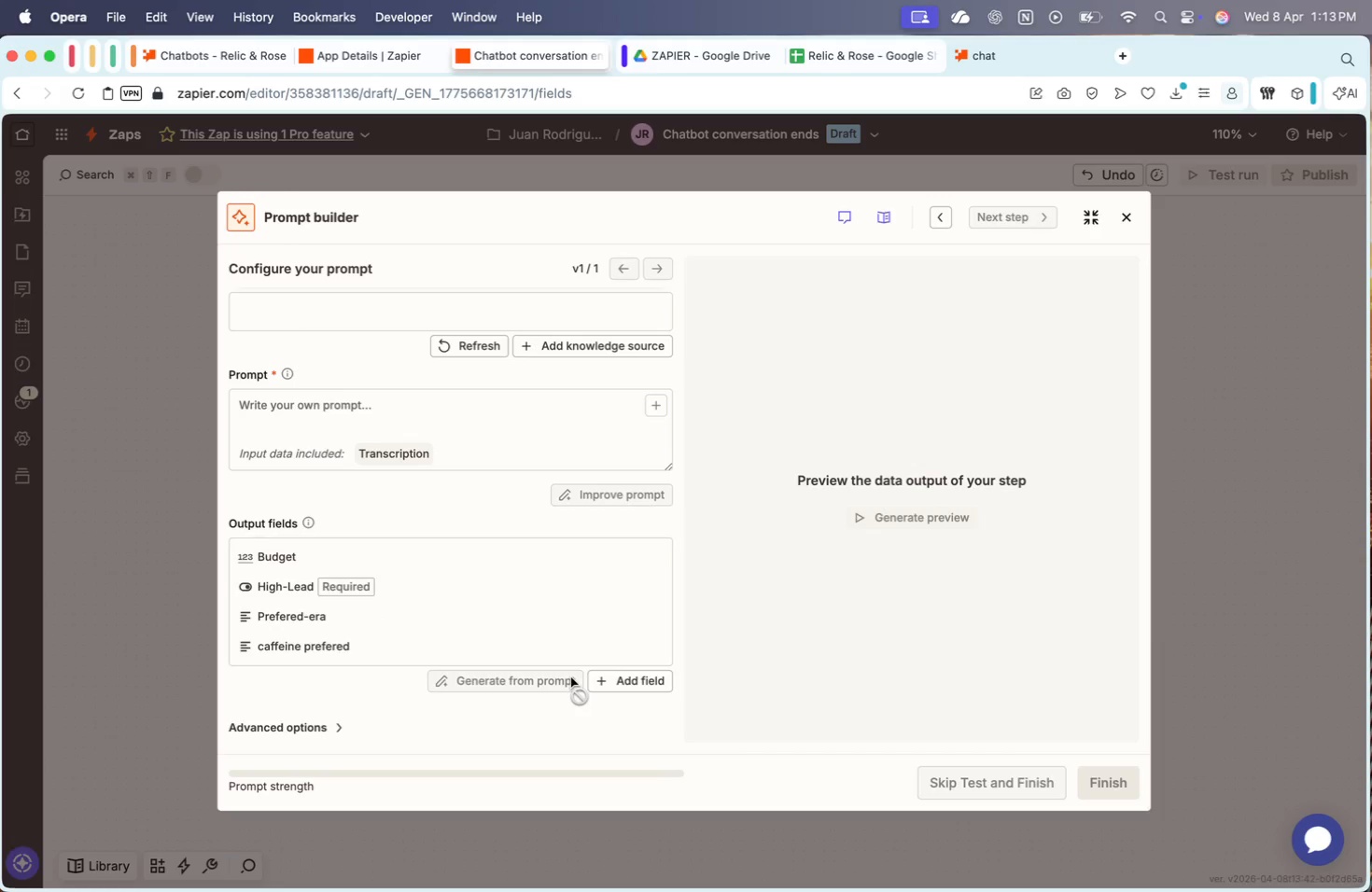 
left_click([559, 211])
 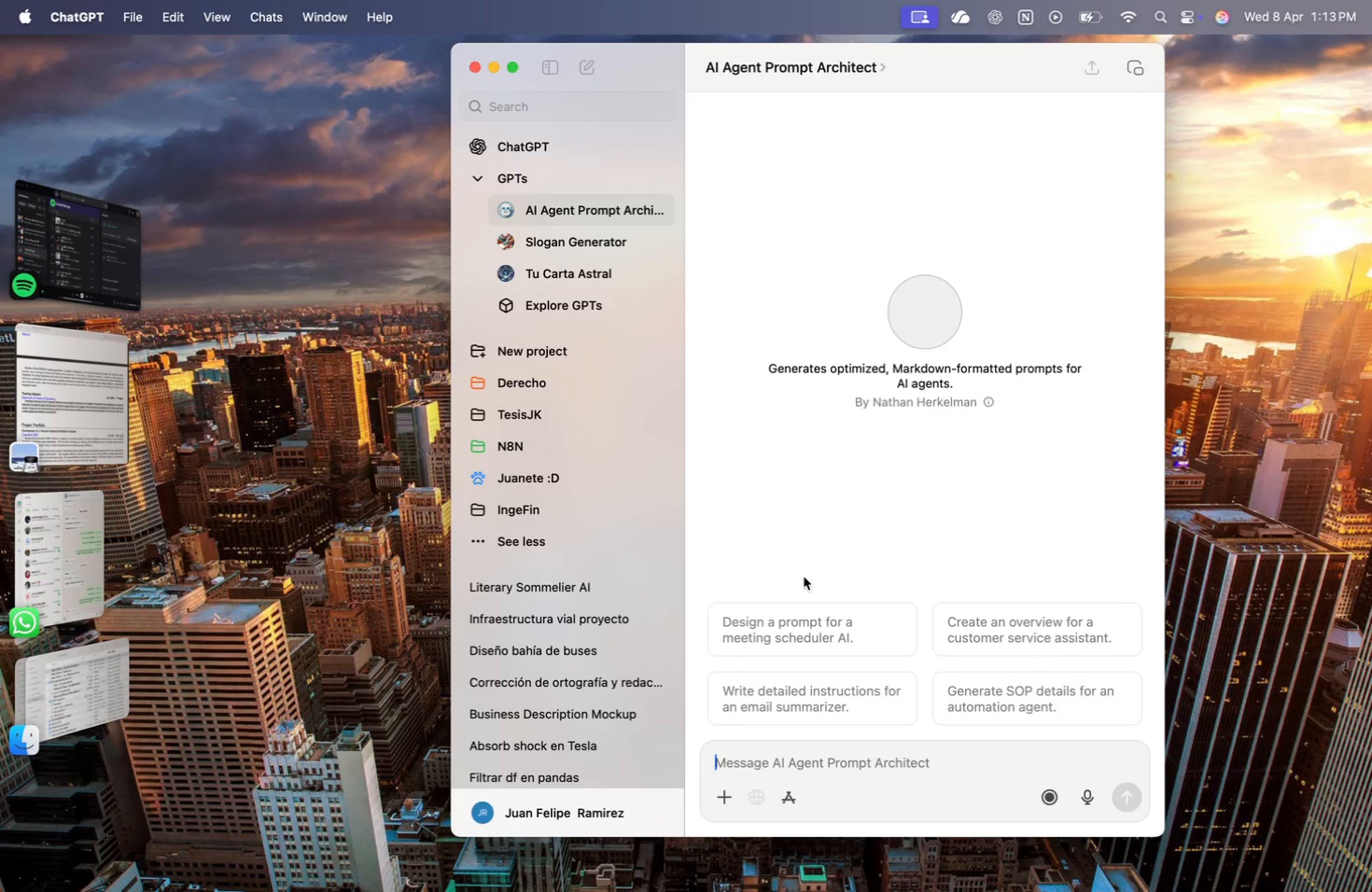 
type(Make a prompt for )
 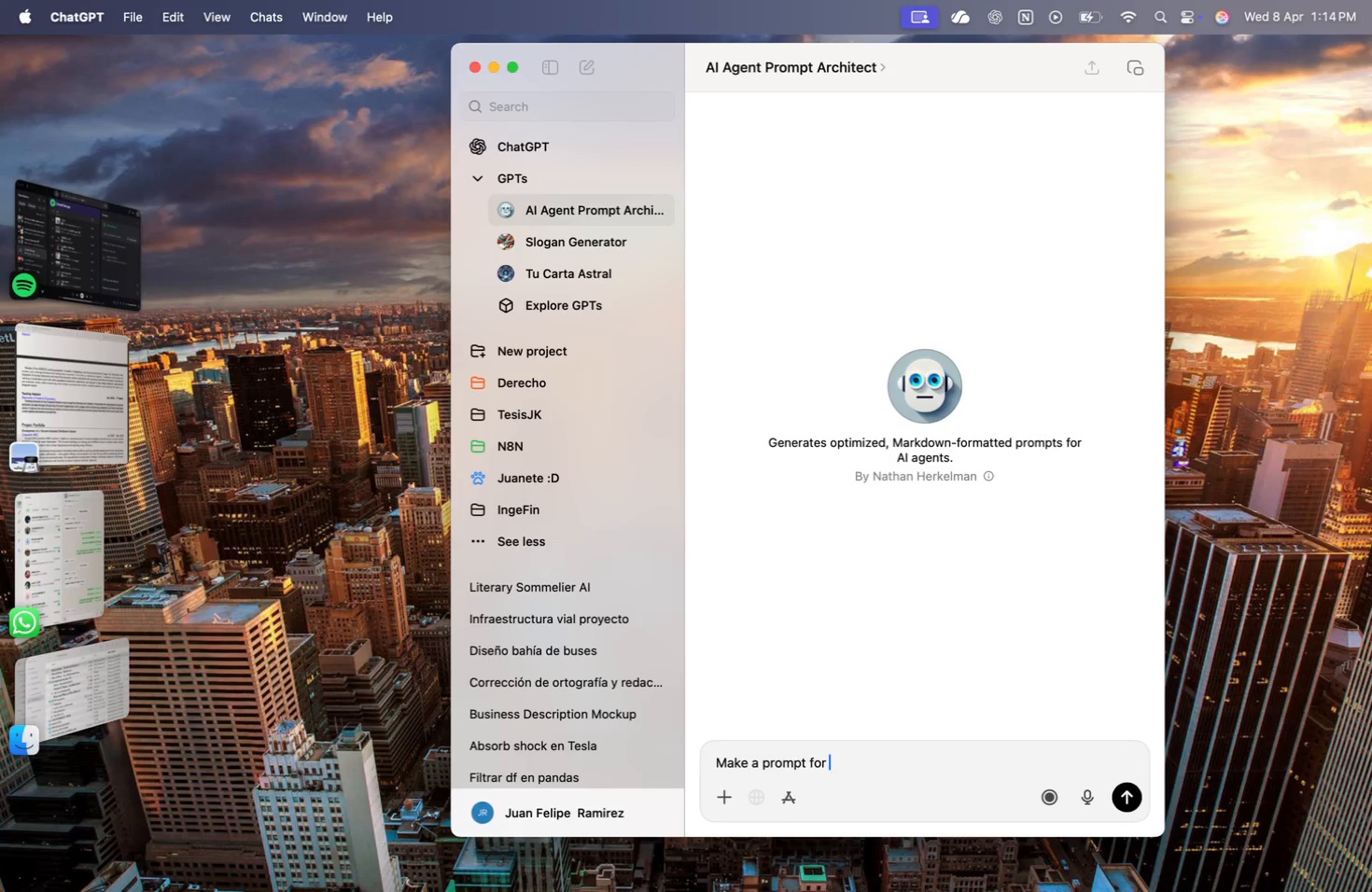 
wait(93.58)
 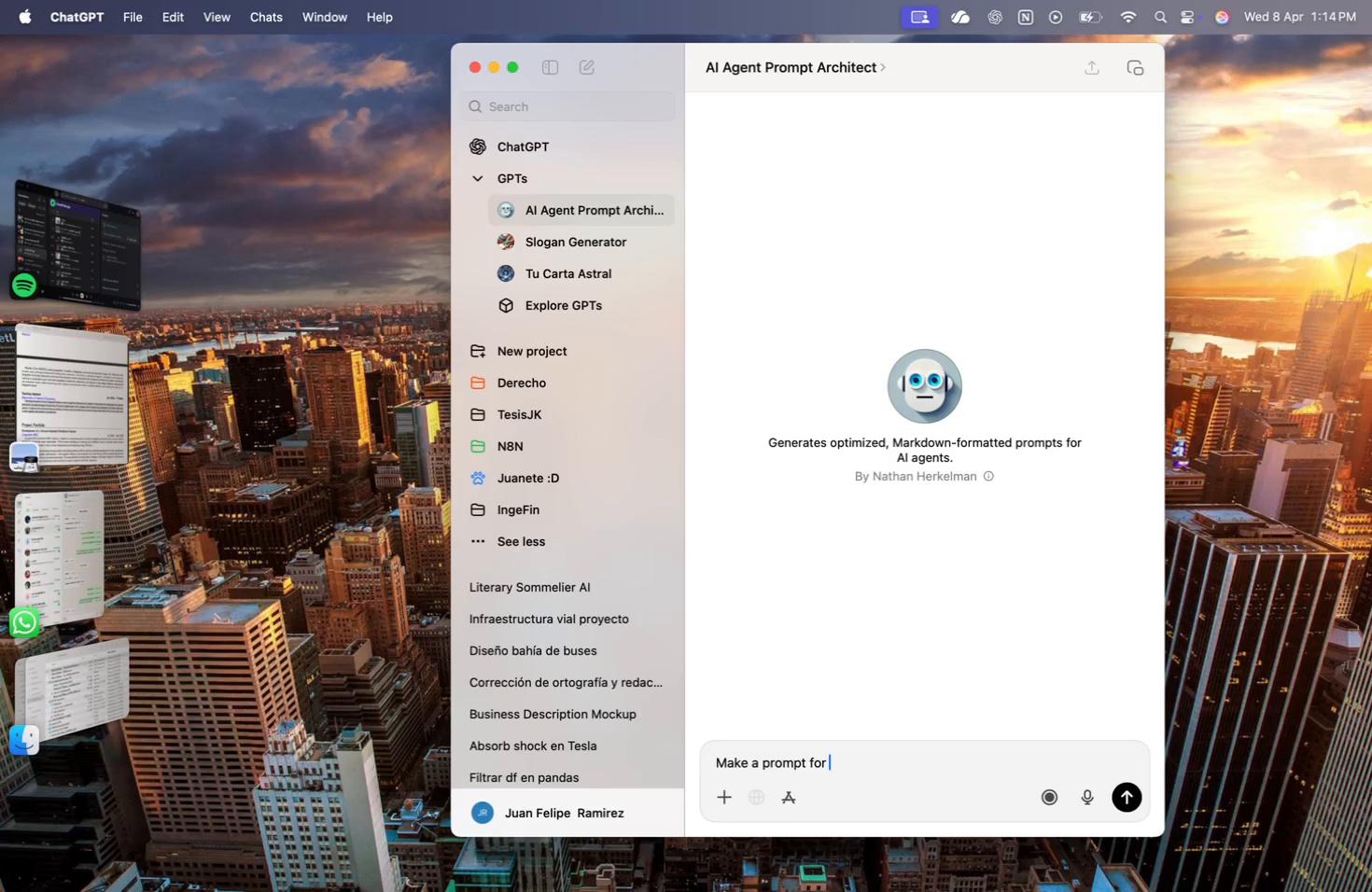 
type(an ai that recives )
 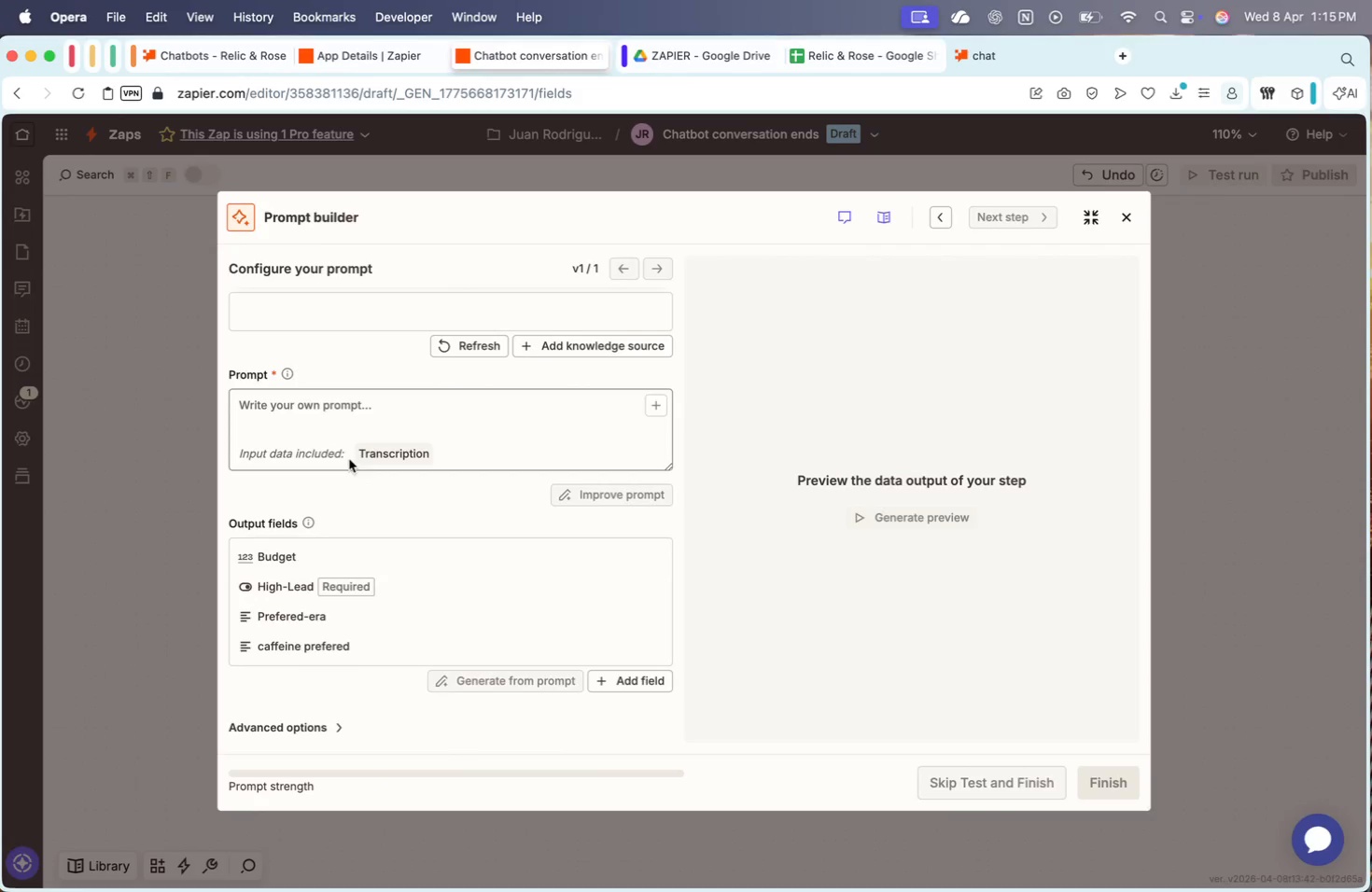 
scroll: coordinate [273, 387], scroll_direction: up, amount: 25.0
 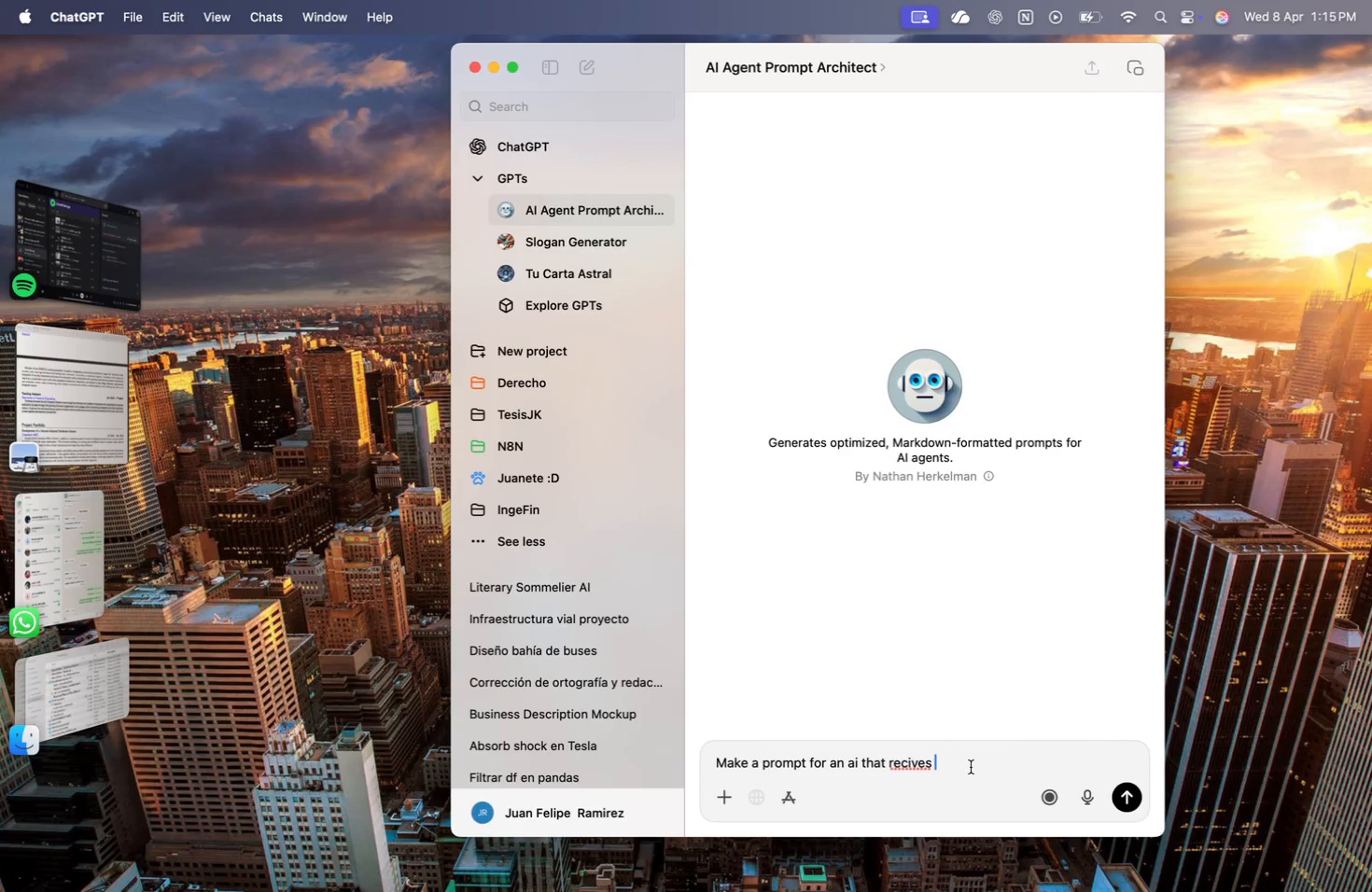 
type("Y)
key(Backspace)
type(Transcription" as it)
 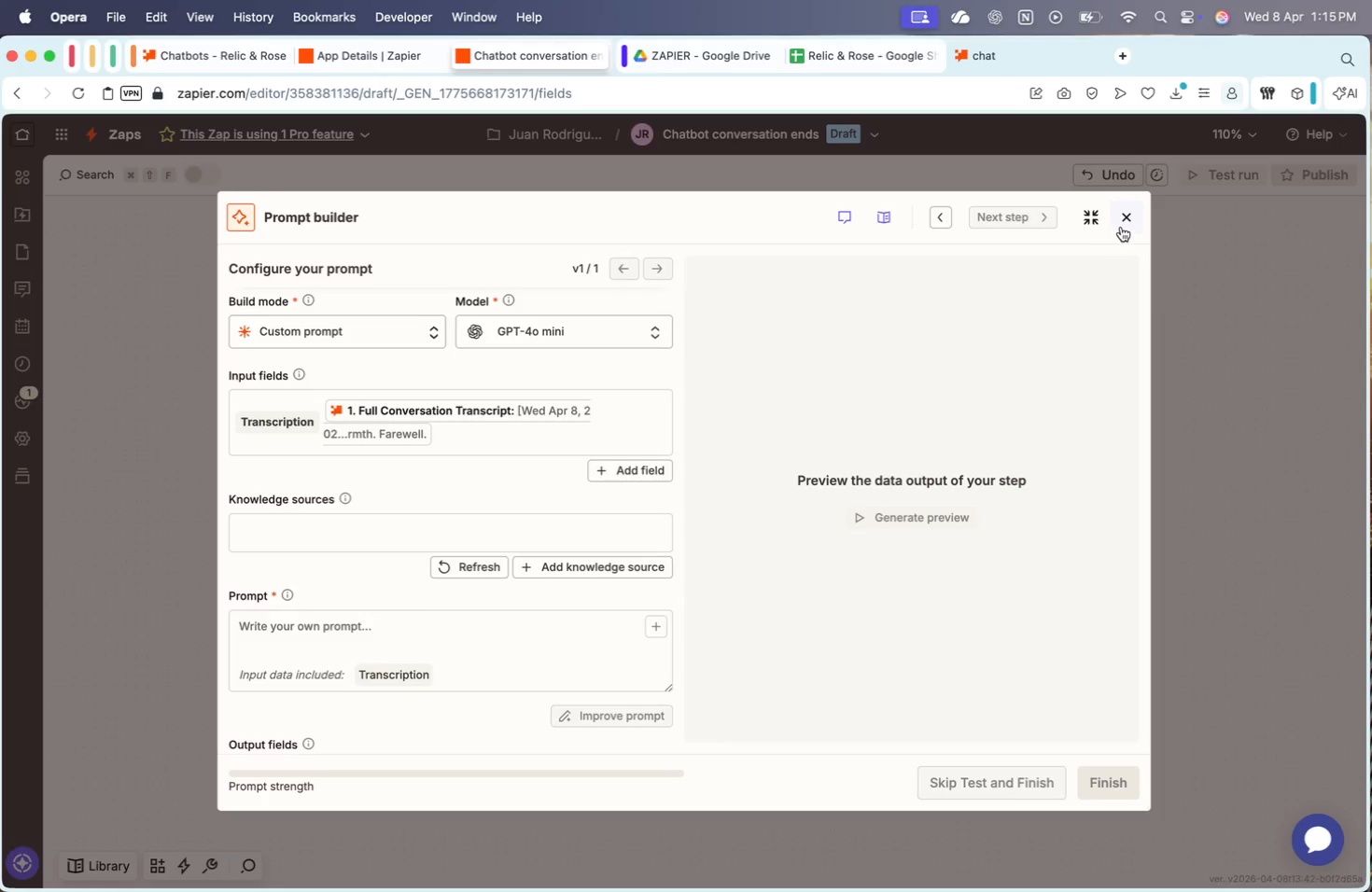 
wait(5.55)
 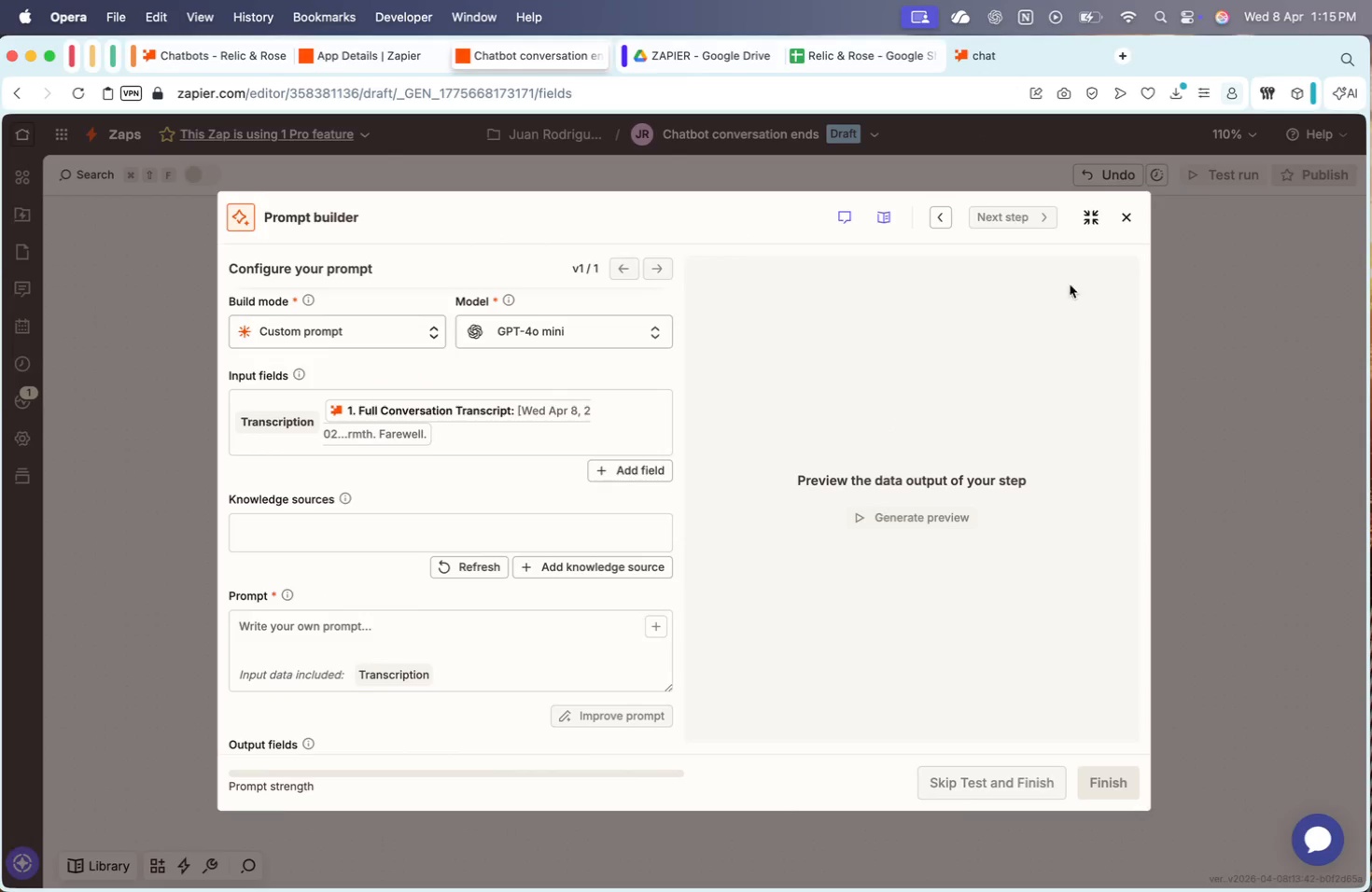 
left_click([1129, 222])
 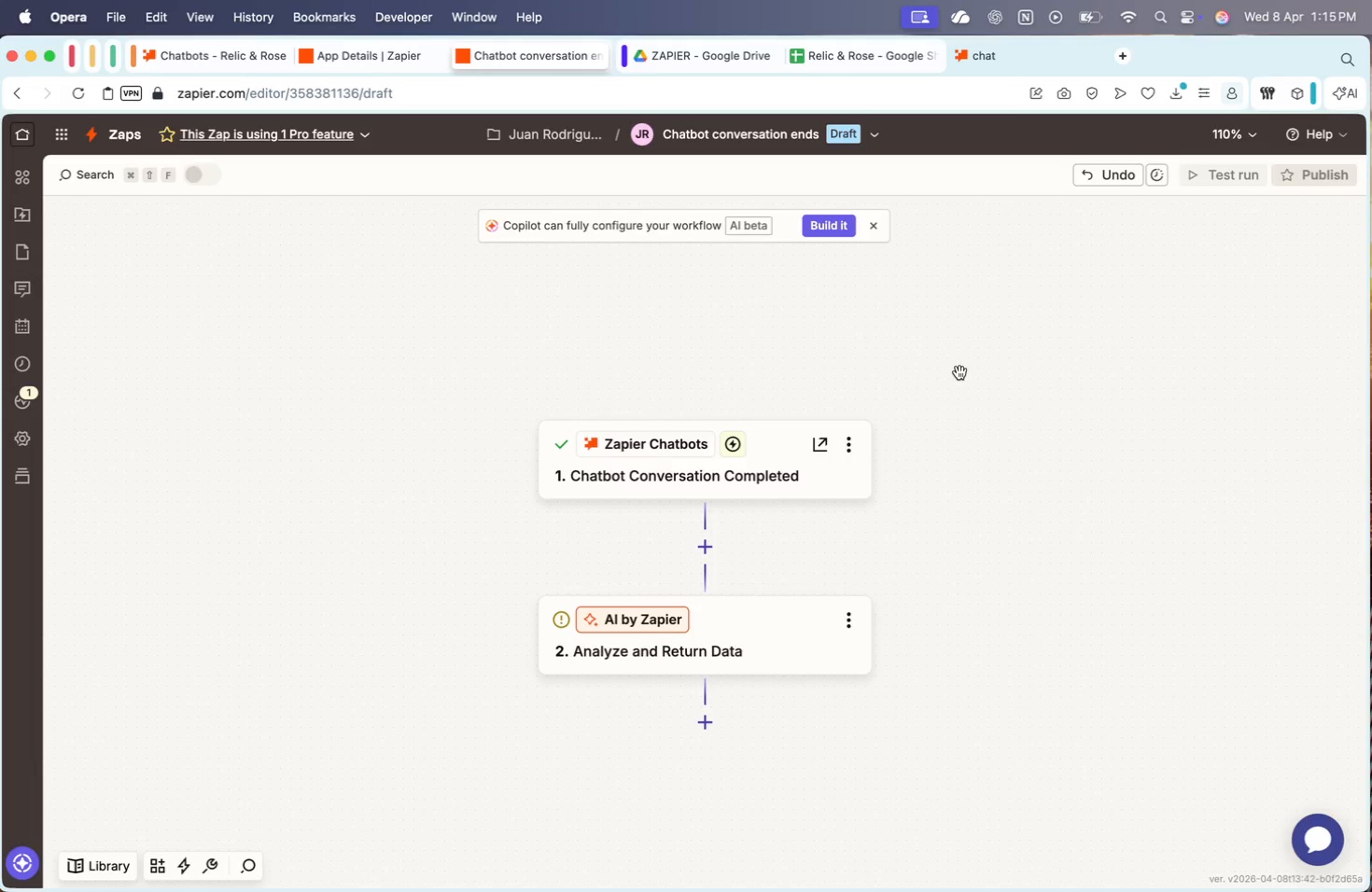 
key(Meta+Shift+N)
 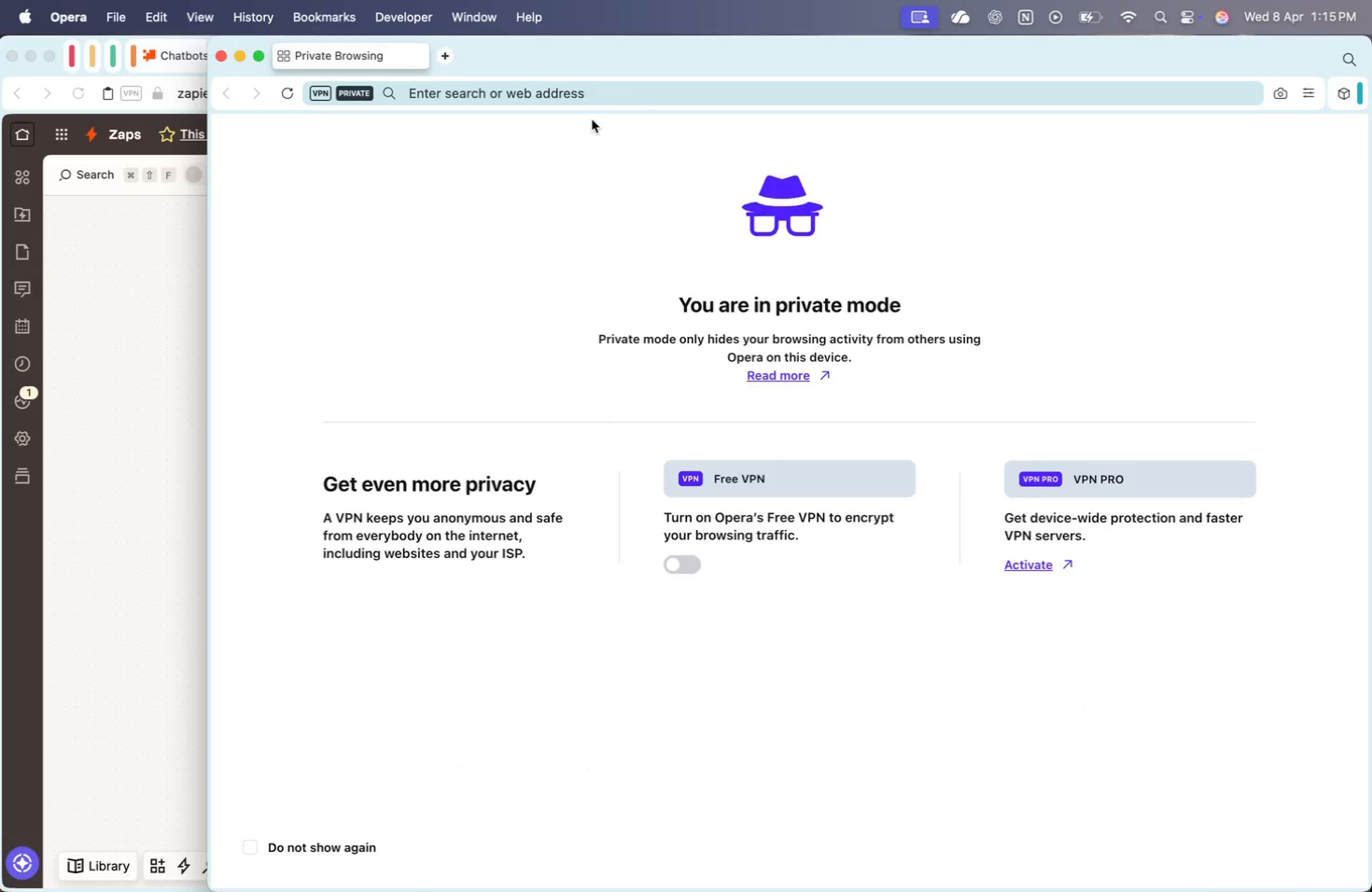 
type(xz)
key(Backspace)
key(Backspace)
type(za)
key(Backspace)
type(za)
 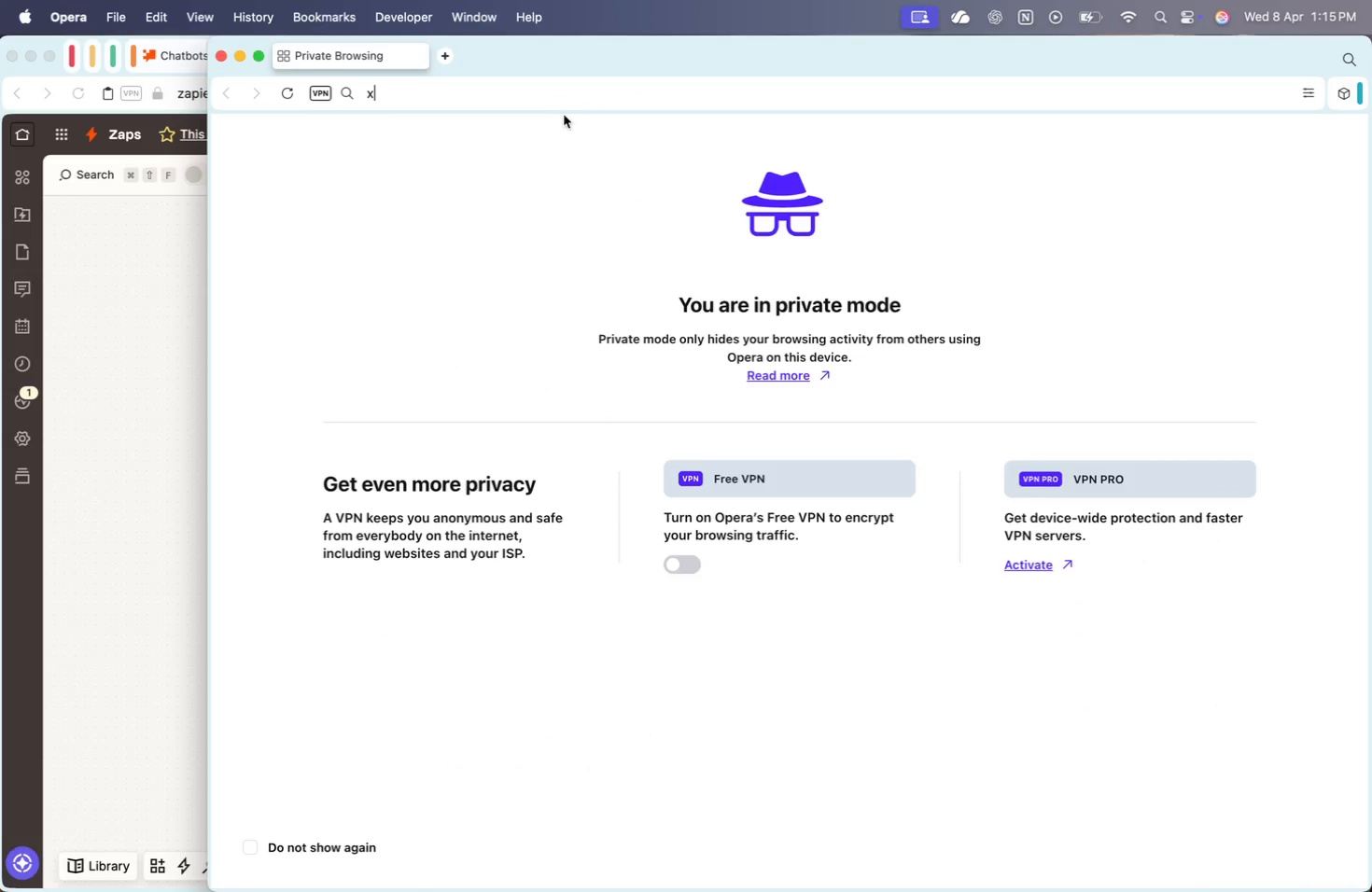 
left_click([558, 99])
 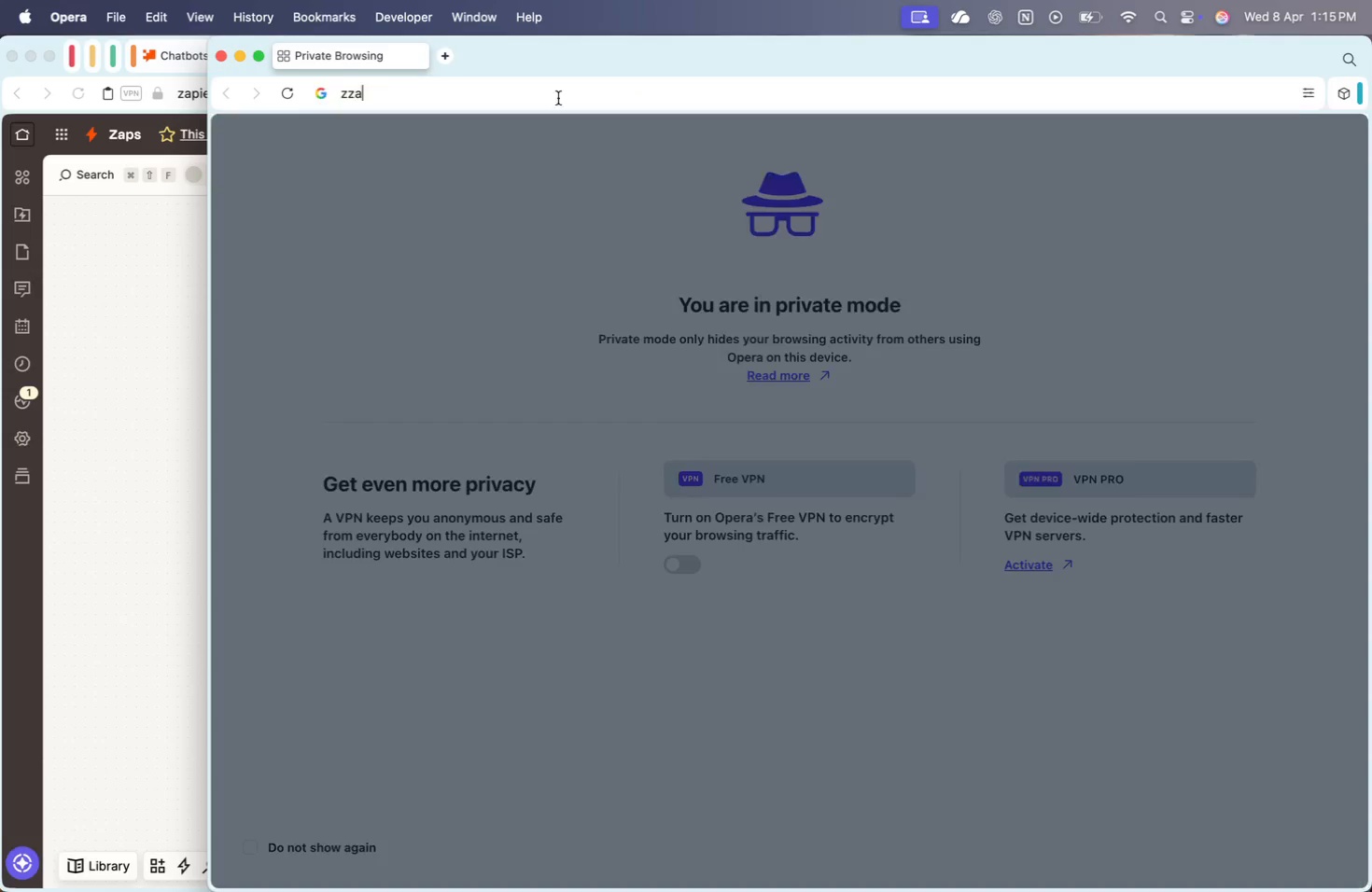 
key(Backspace)
key(Backspace)
key(Backspace)
key(Backspace)
type(za)
 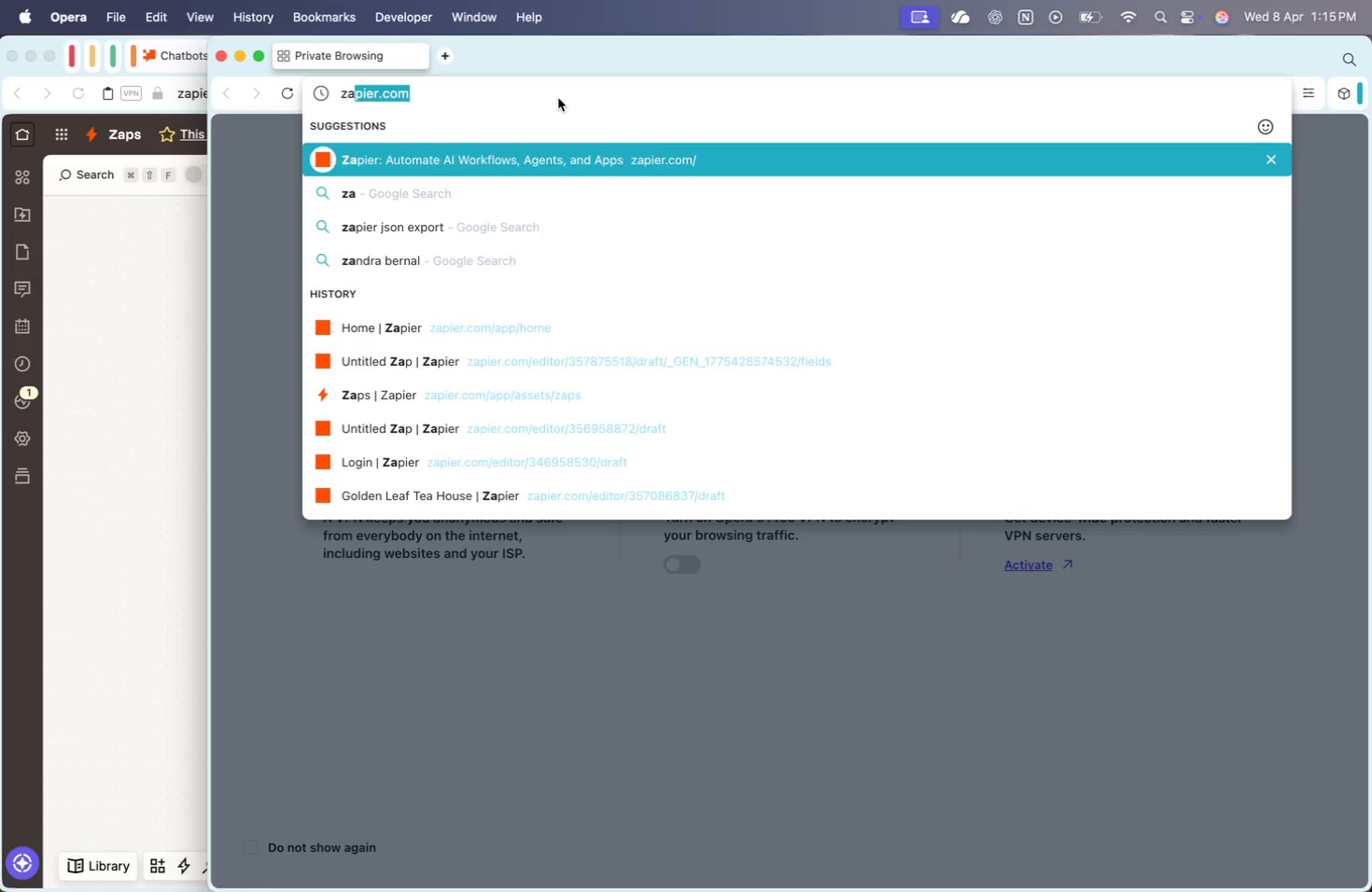 
key(Enter)
 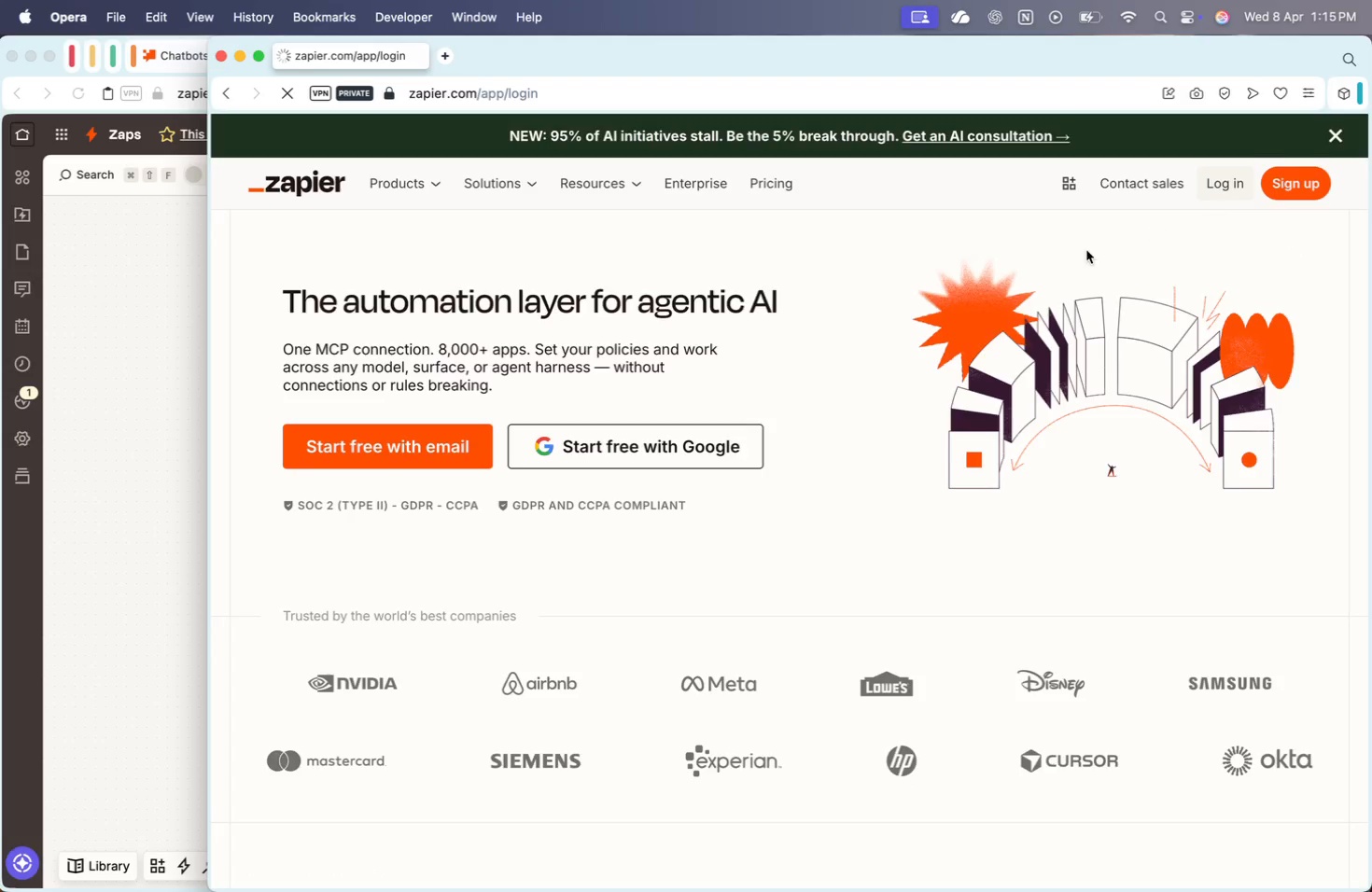 
left_click([1075, 363])
 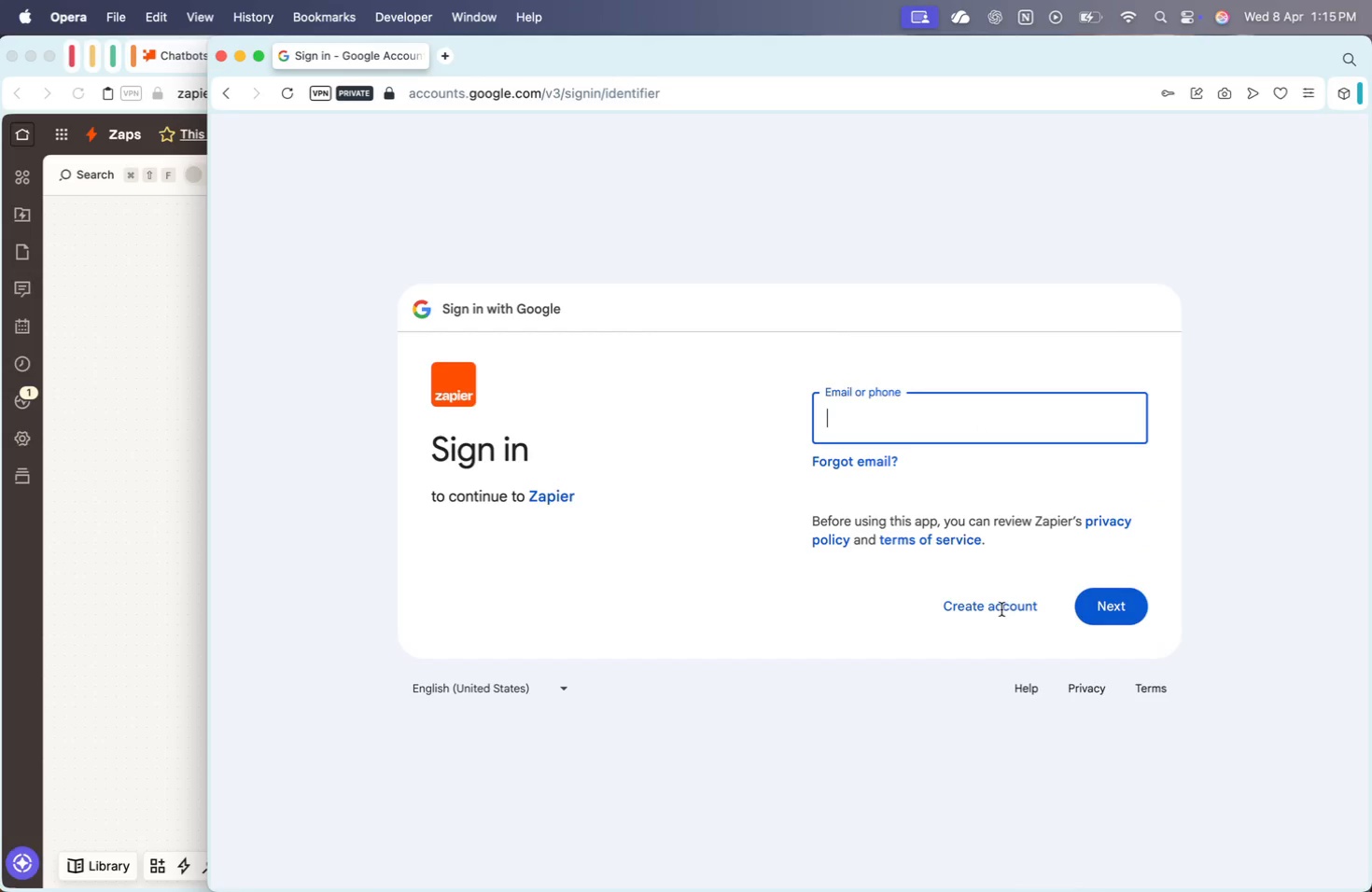 
wait(8.02)
 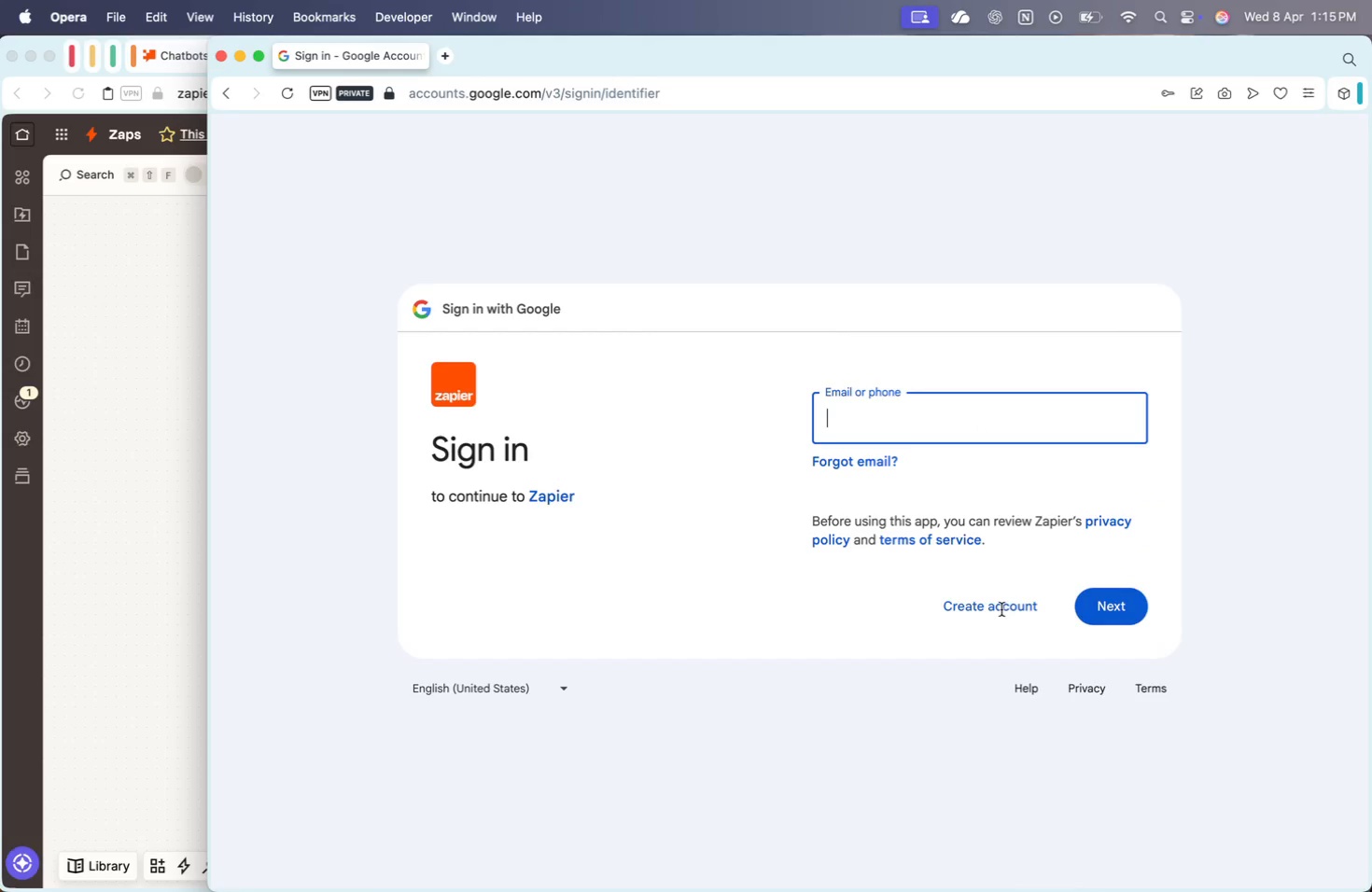 
left_click([696, 510])
 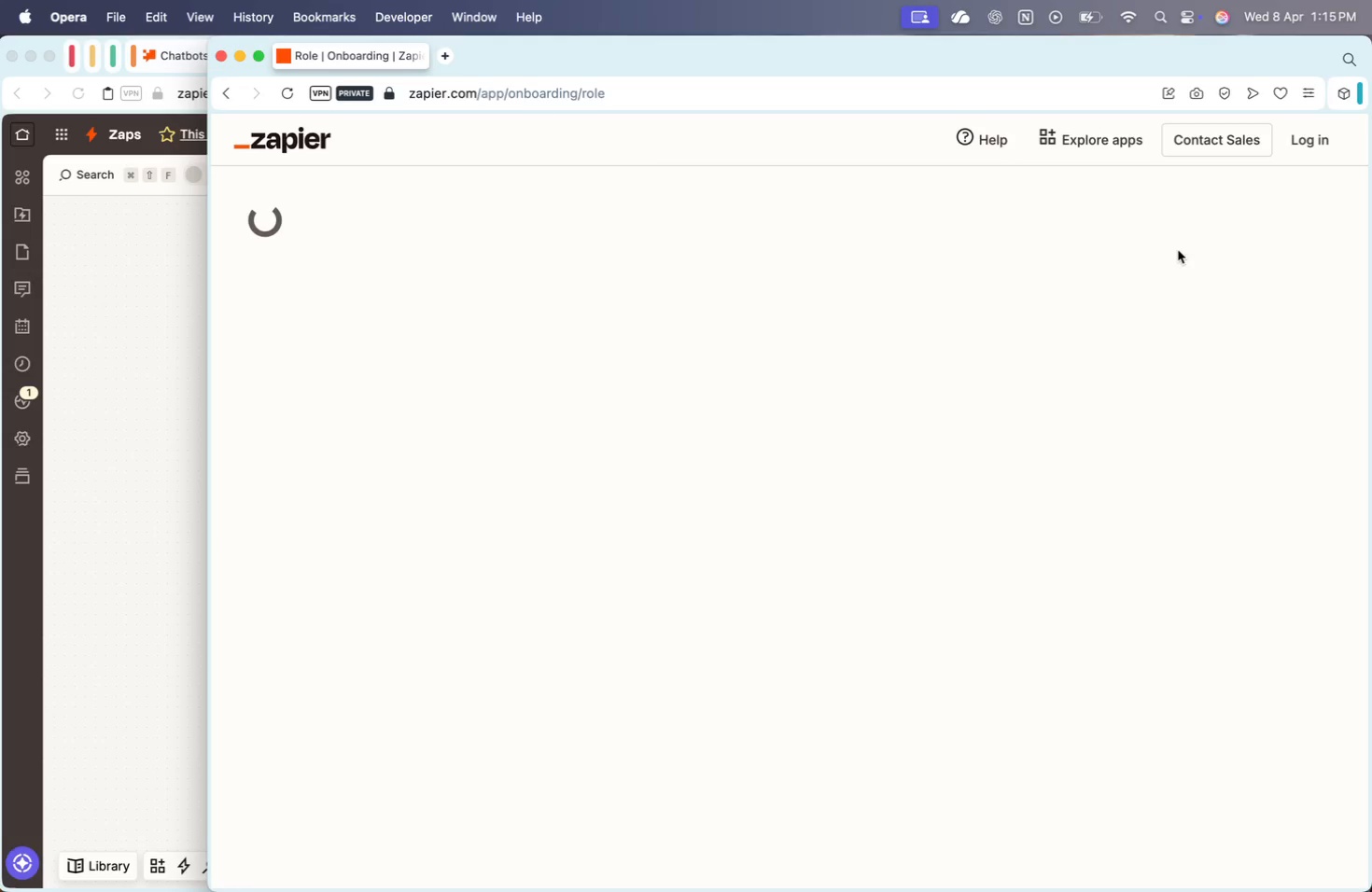 
wait(17.0)
 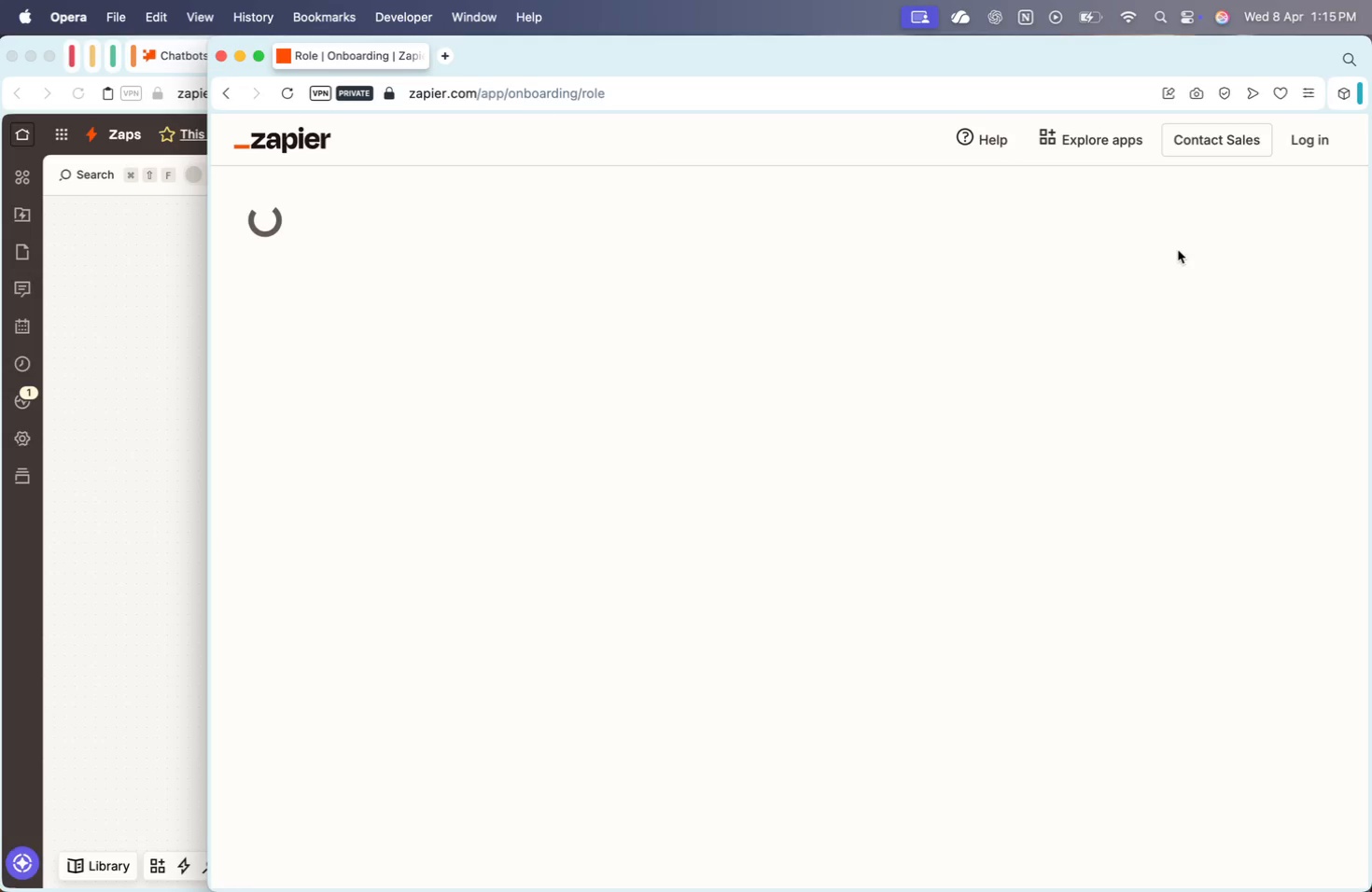 
left_click([231, 91])
 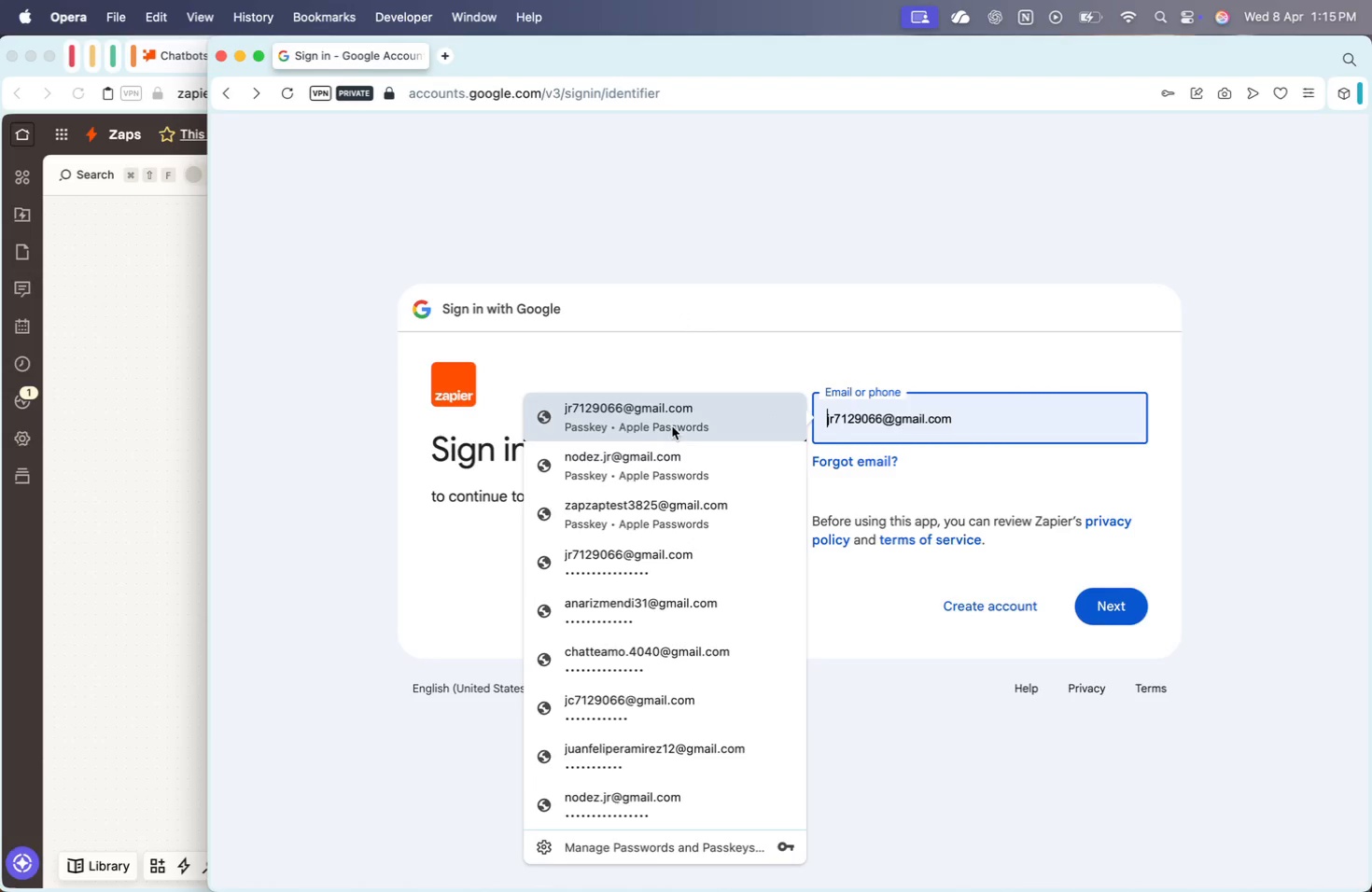 
left_click([638, 414])
 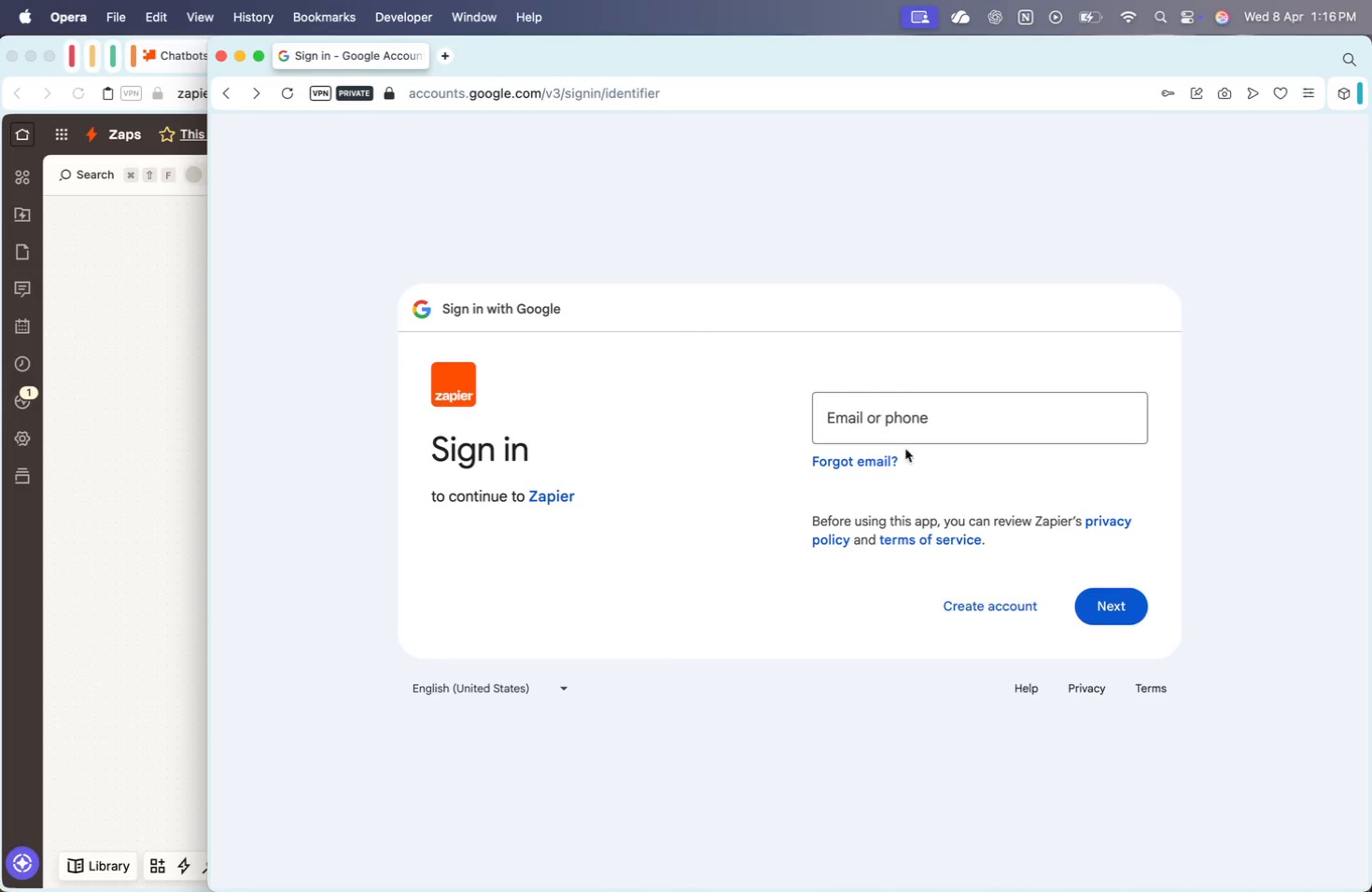 
mouse_move([977, 485])
 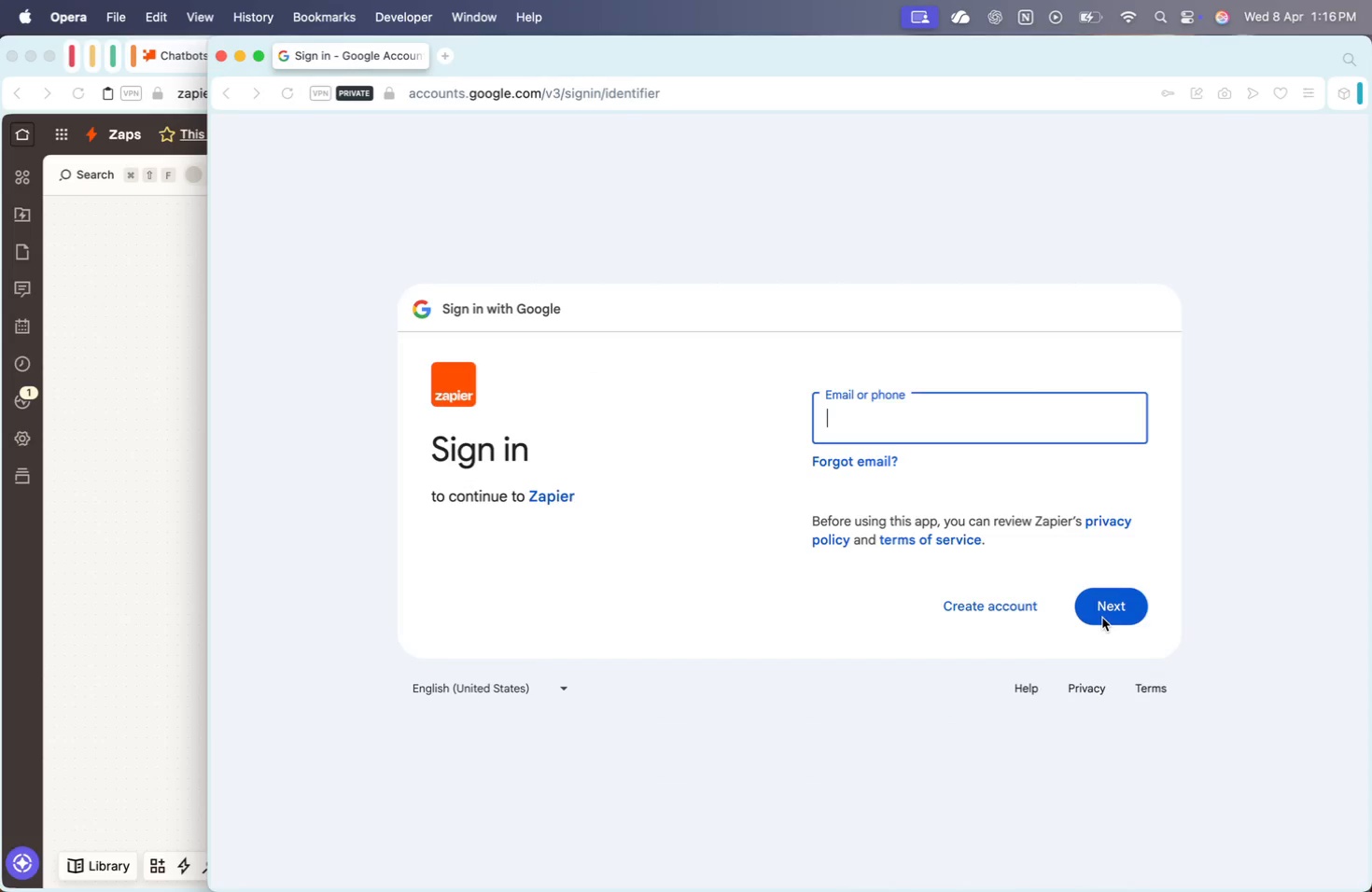 
left_click([1118, 605])